 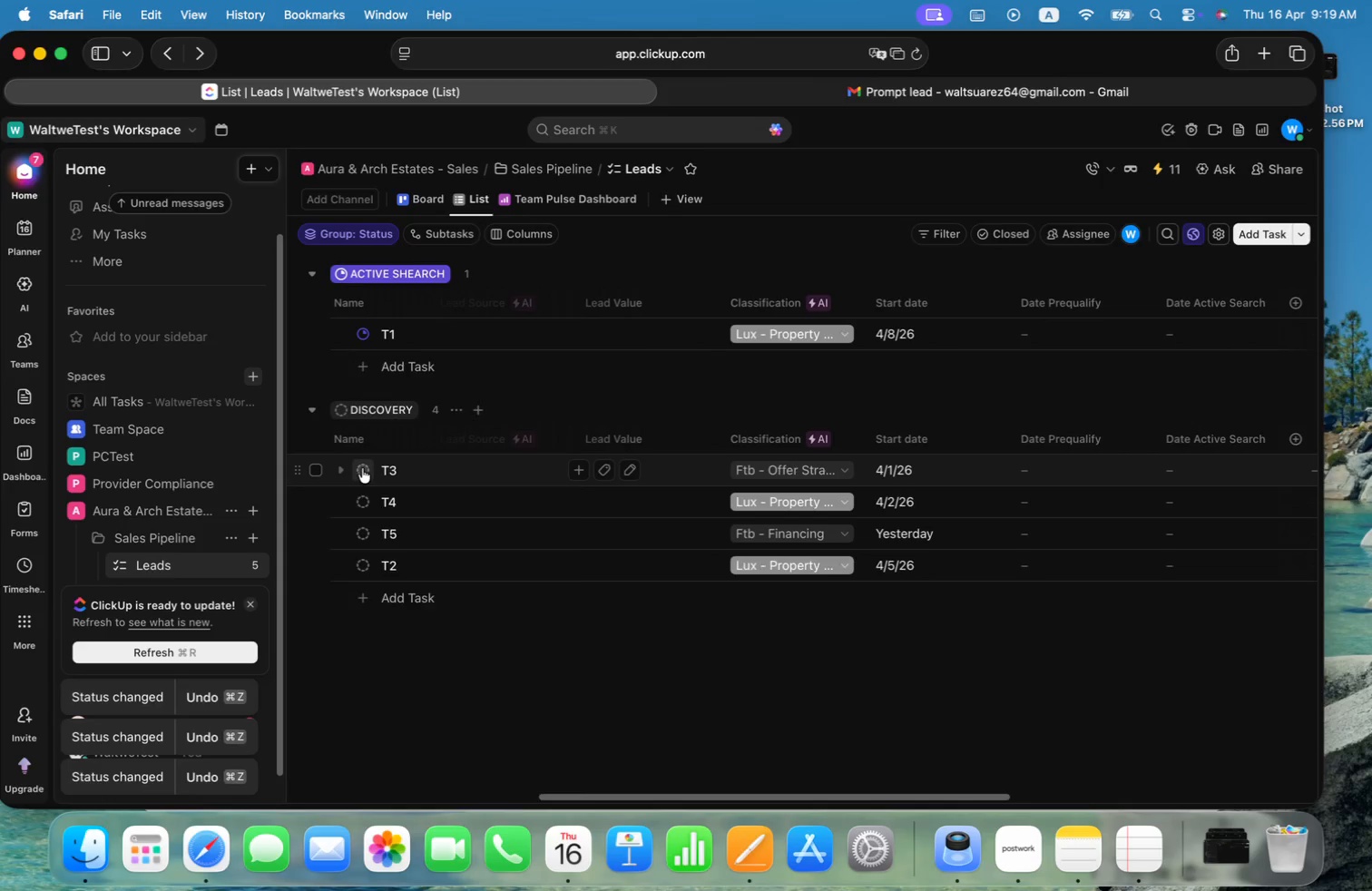 
left_click([416, 607])
 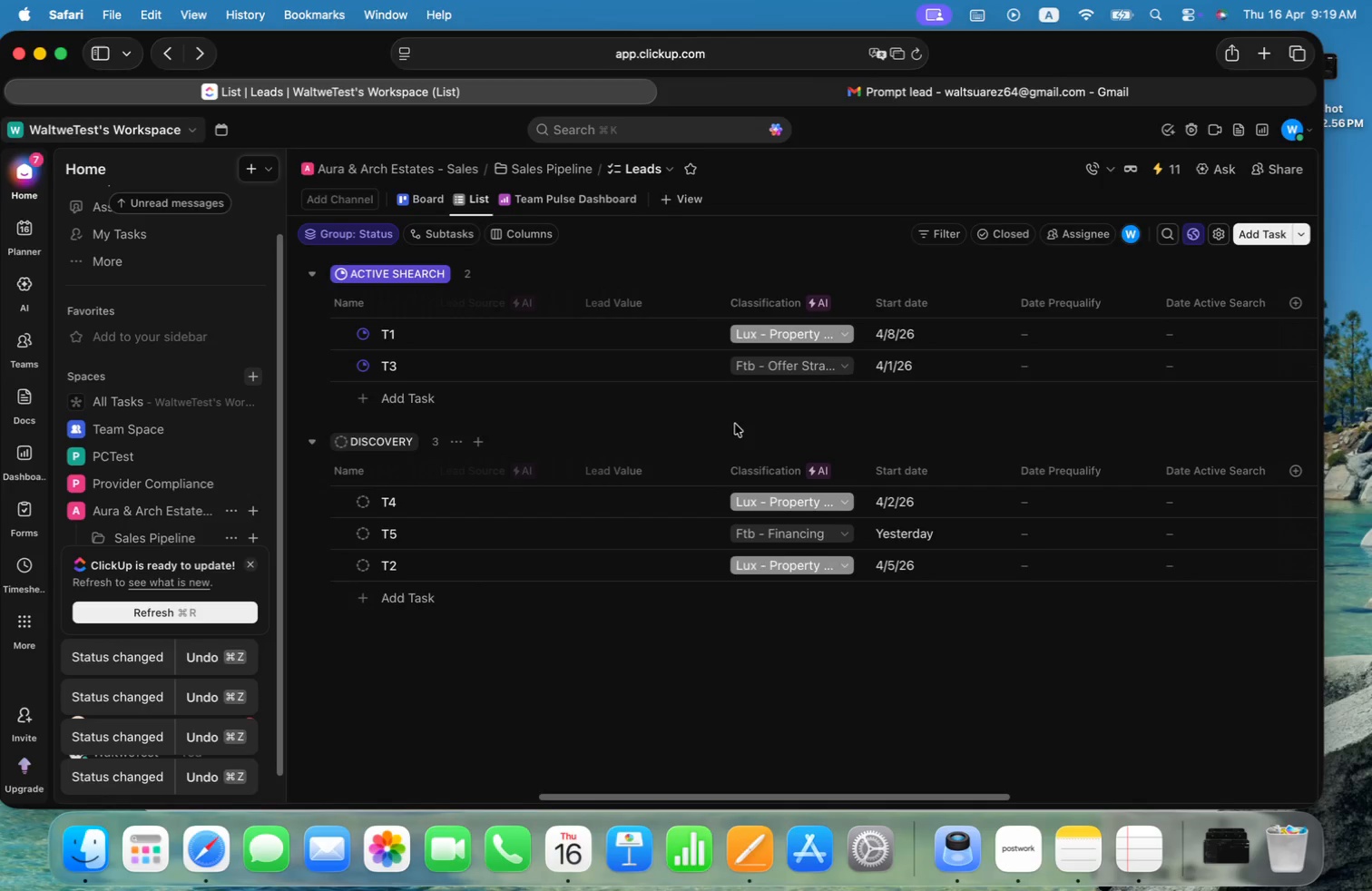 
left_click([739, 424])
 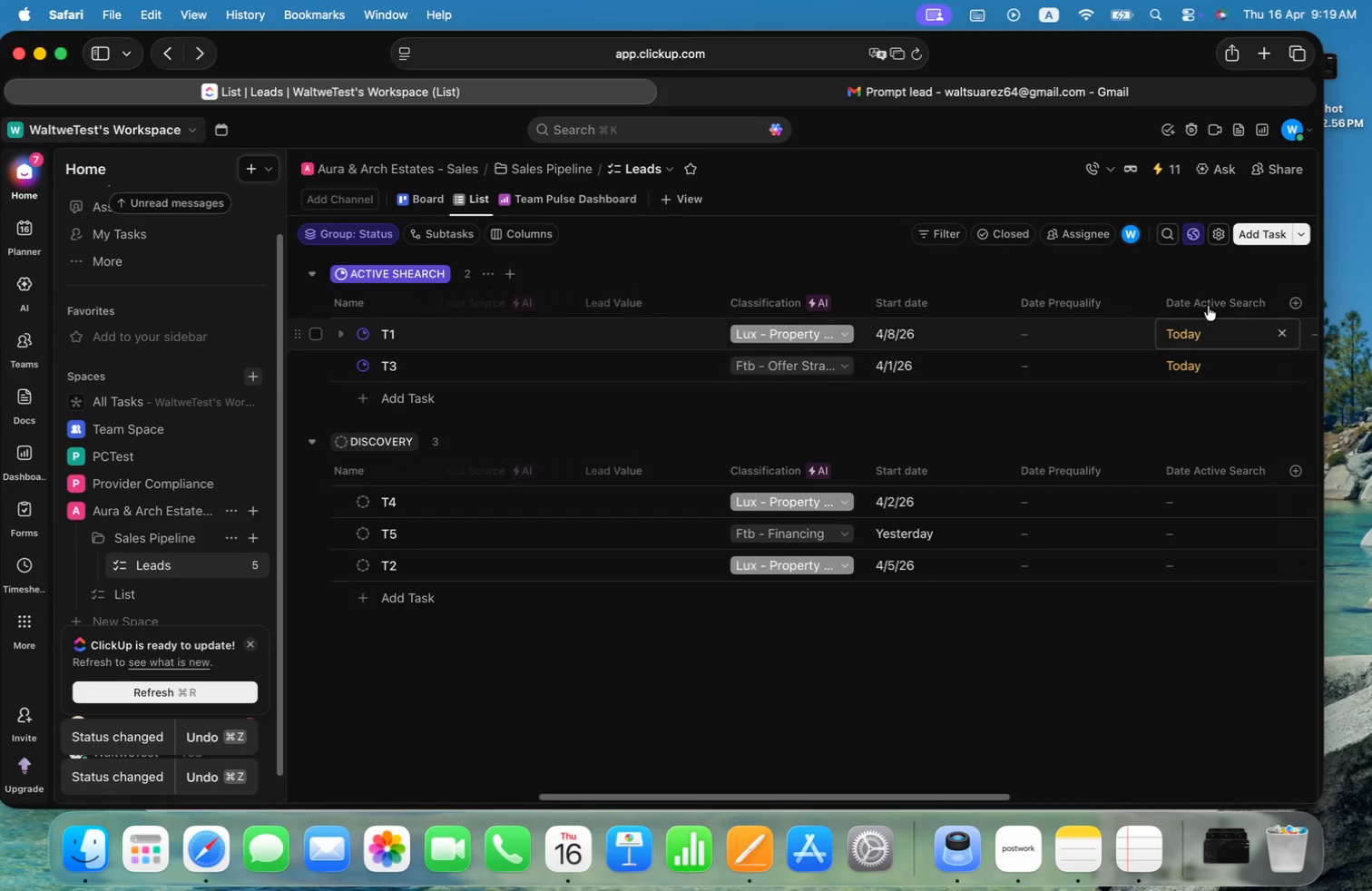 
left_click([1191, 368])
 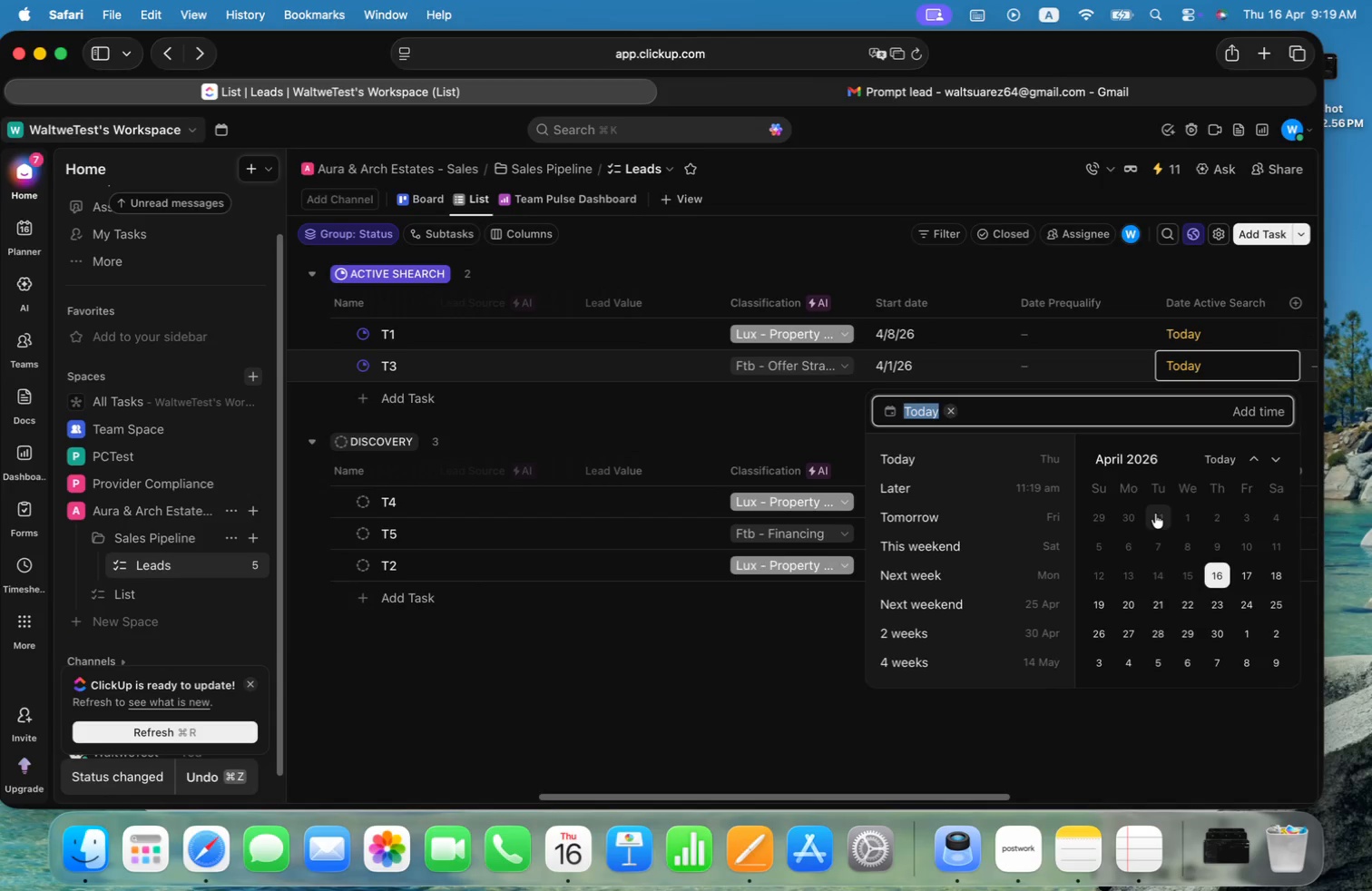 
left_click([1155, 514])
 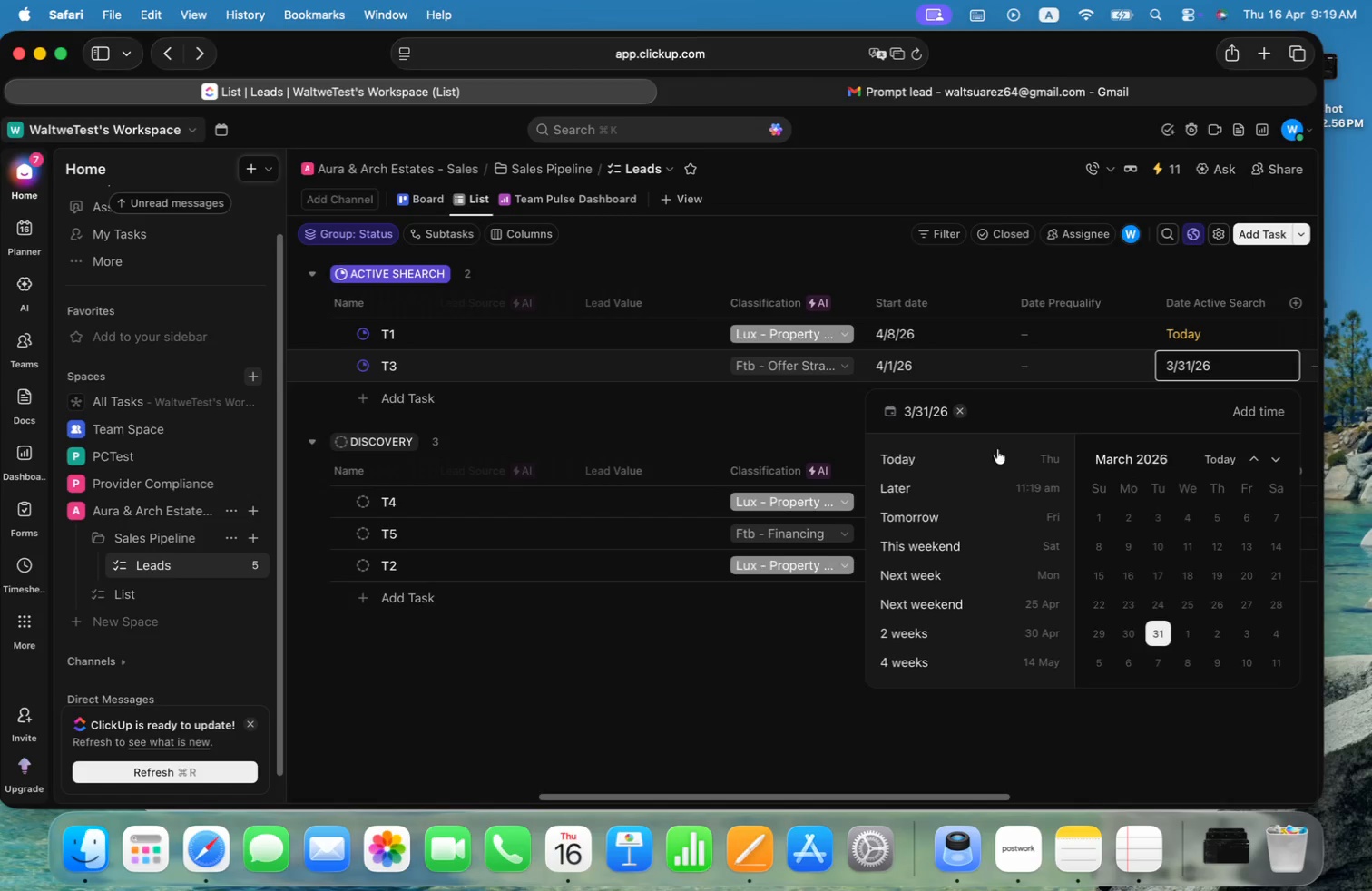 
left_click([798, 412])
 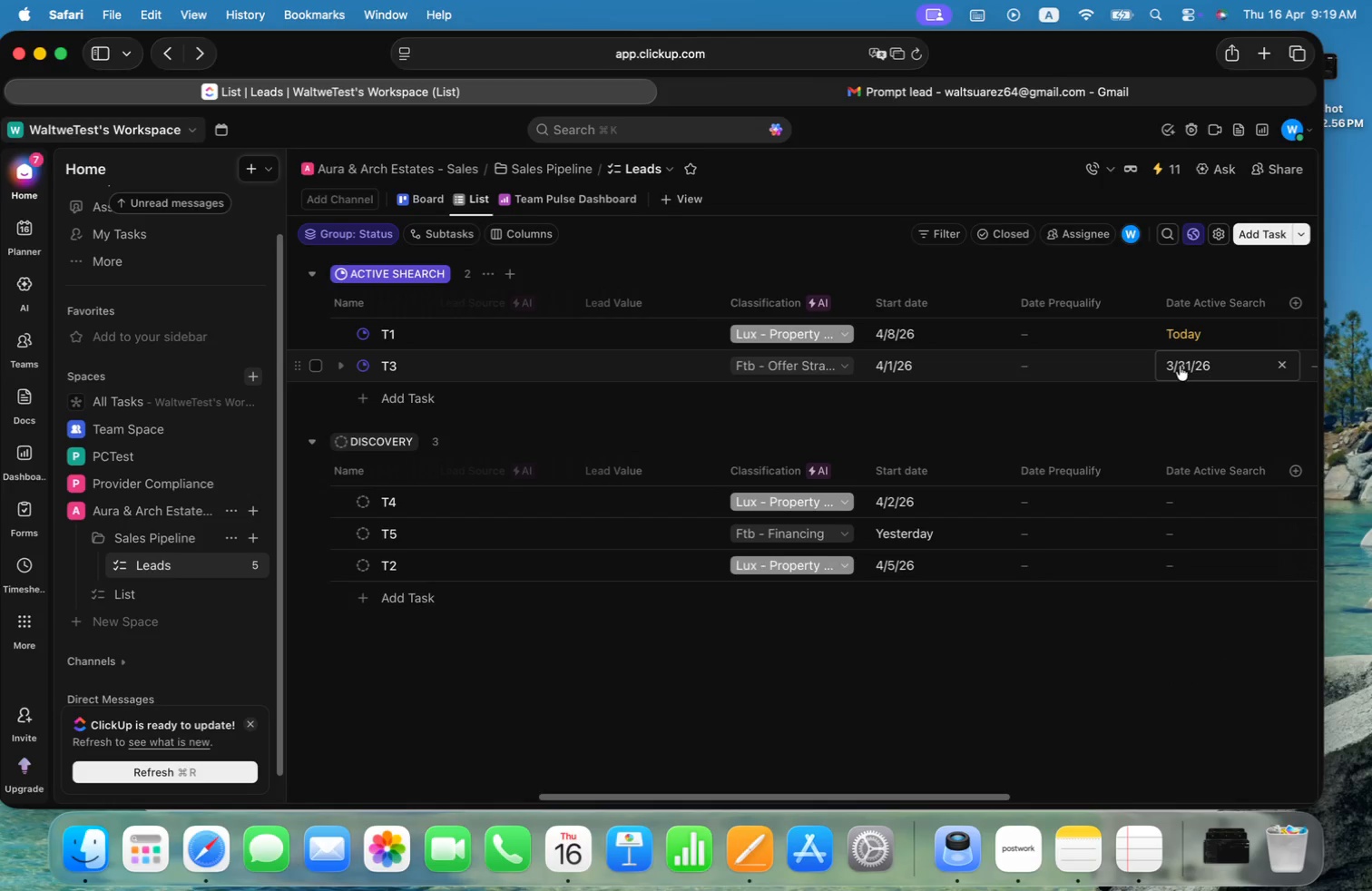 
left_click([1196, 332])
 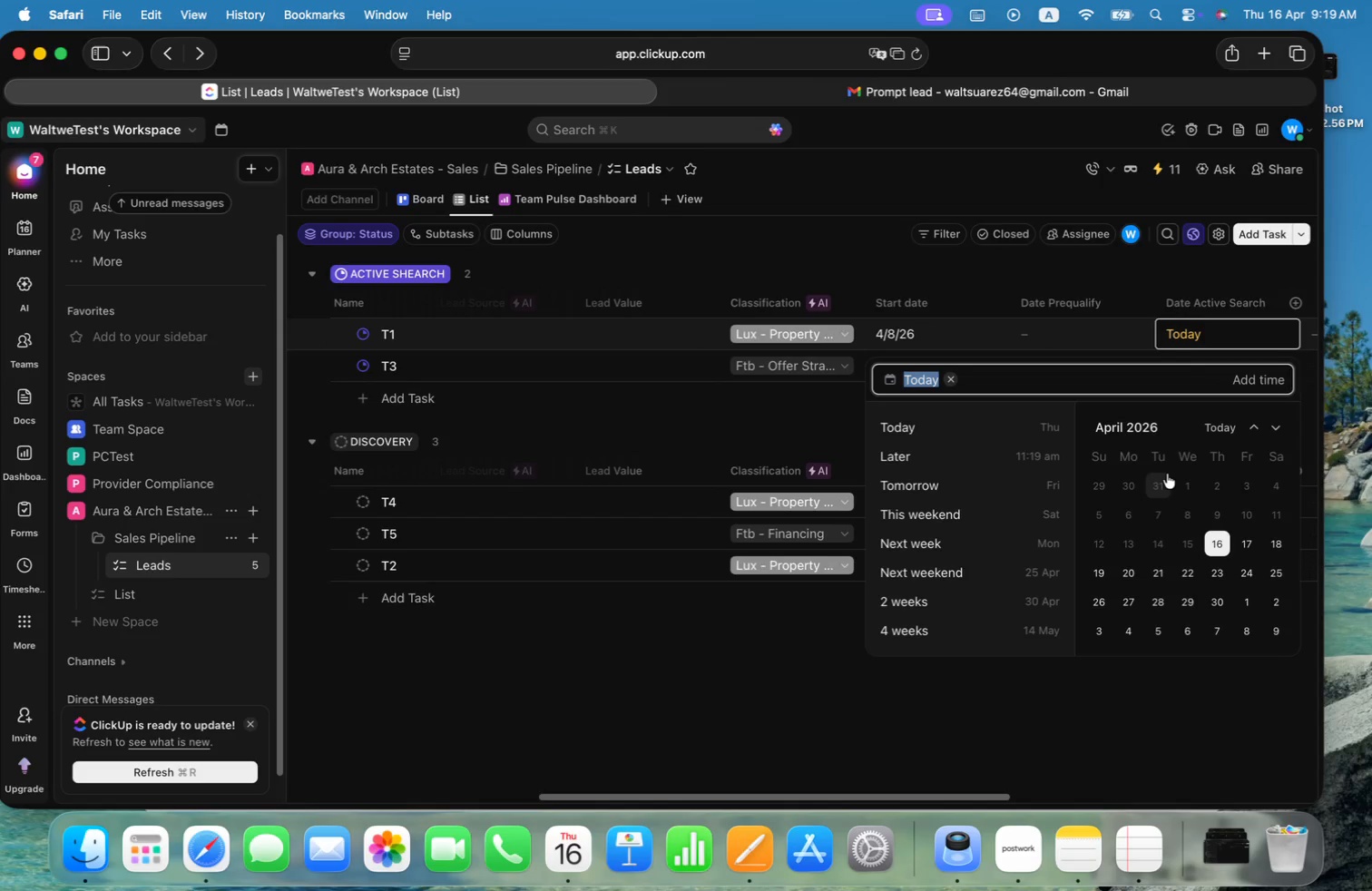 
scroll: coordinate [1189, 529], scroll_direction: up, amount: 60.0
 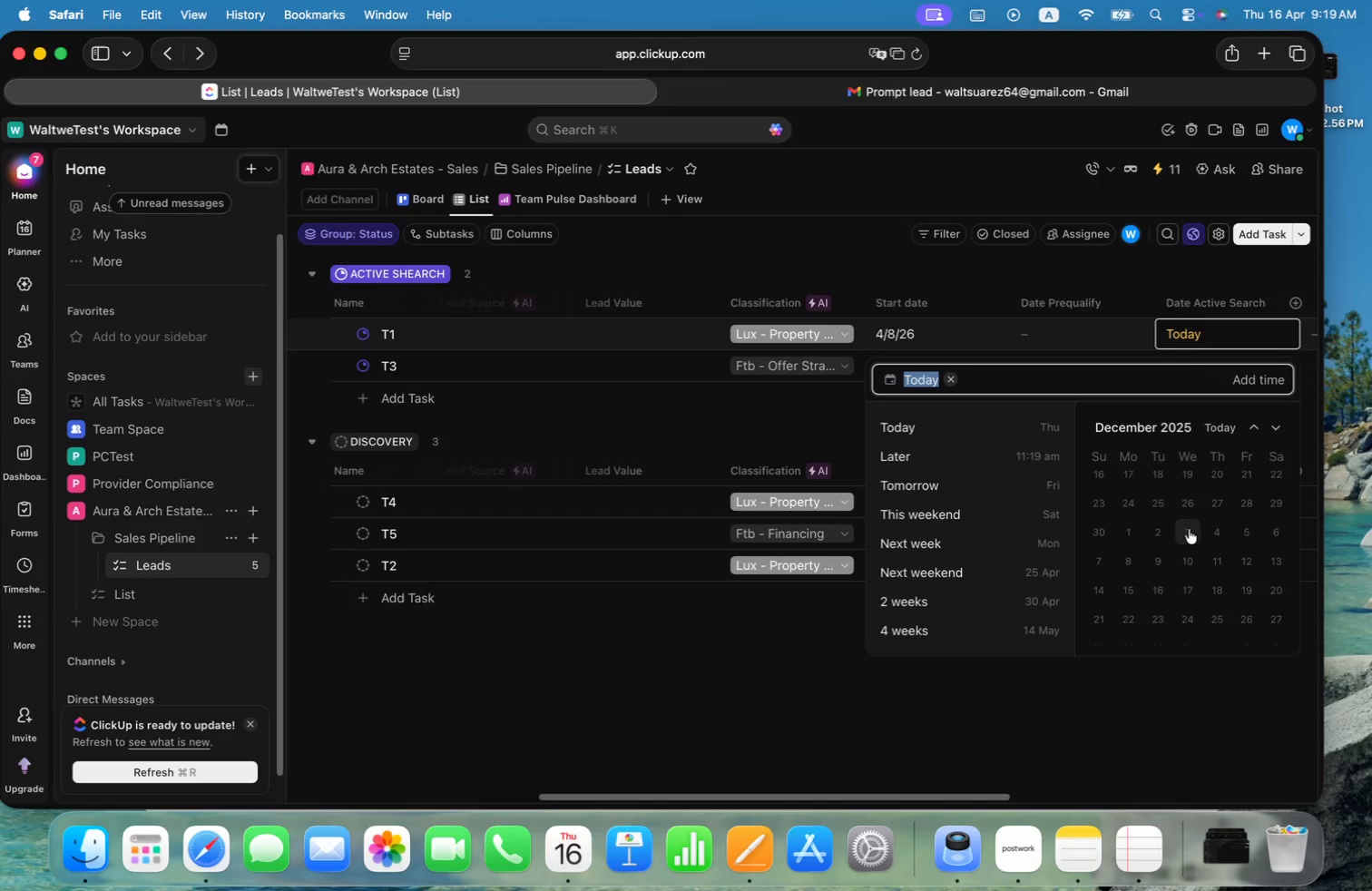 
scroll: coordinate [1189, 529], scroll_direction: down, amount: 35.0
 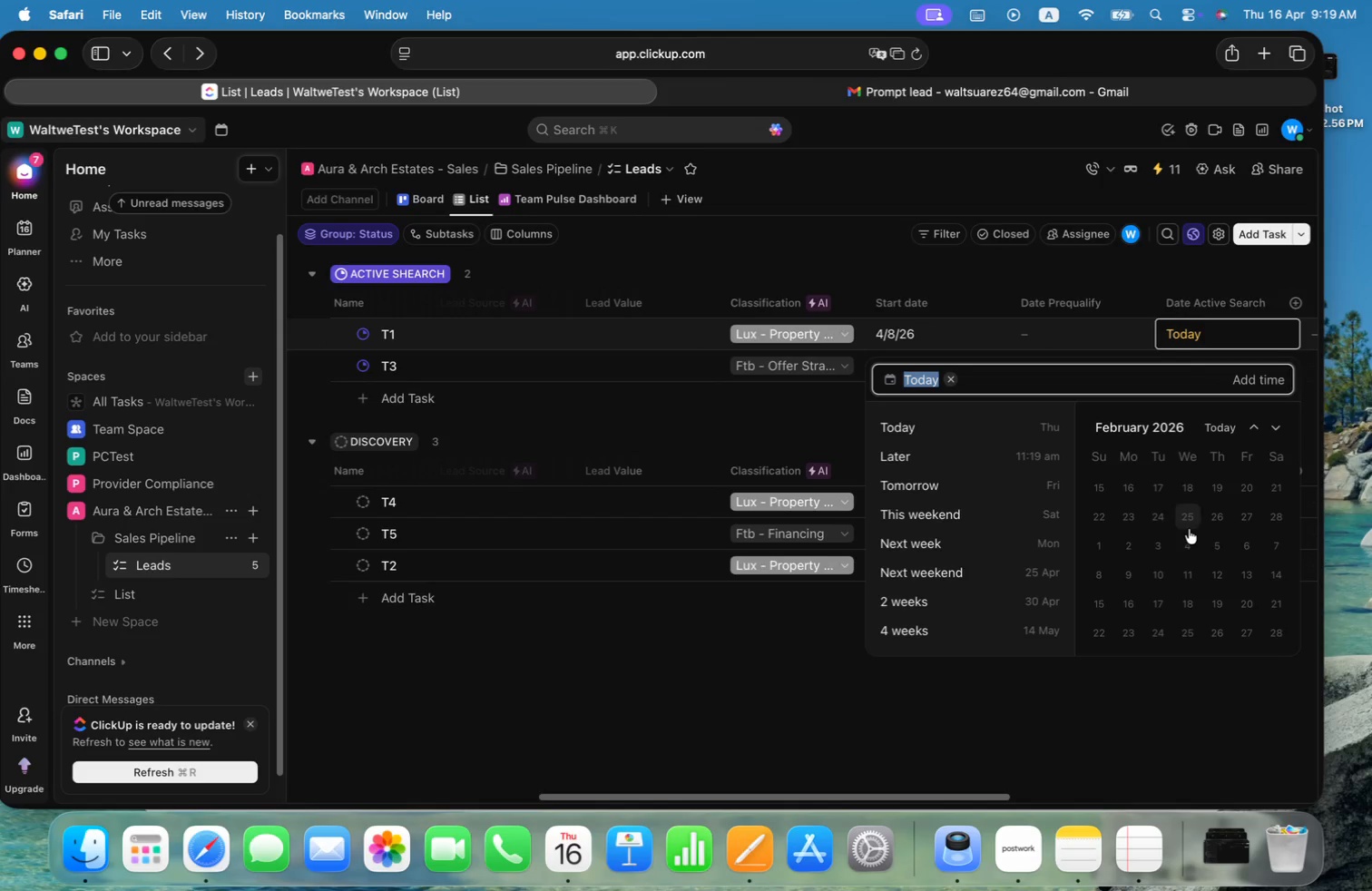 
left_click([1189, 529])
 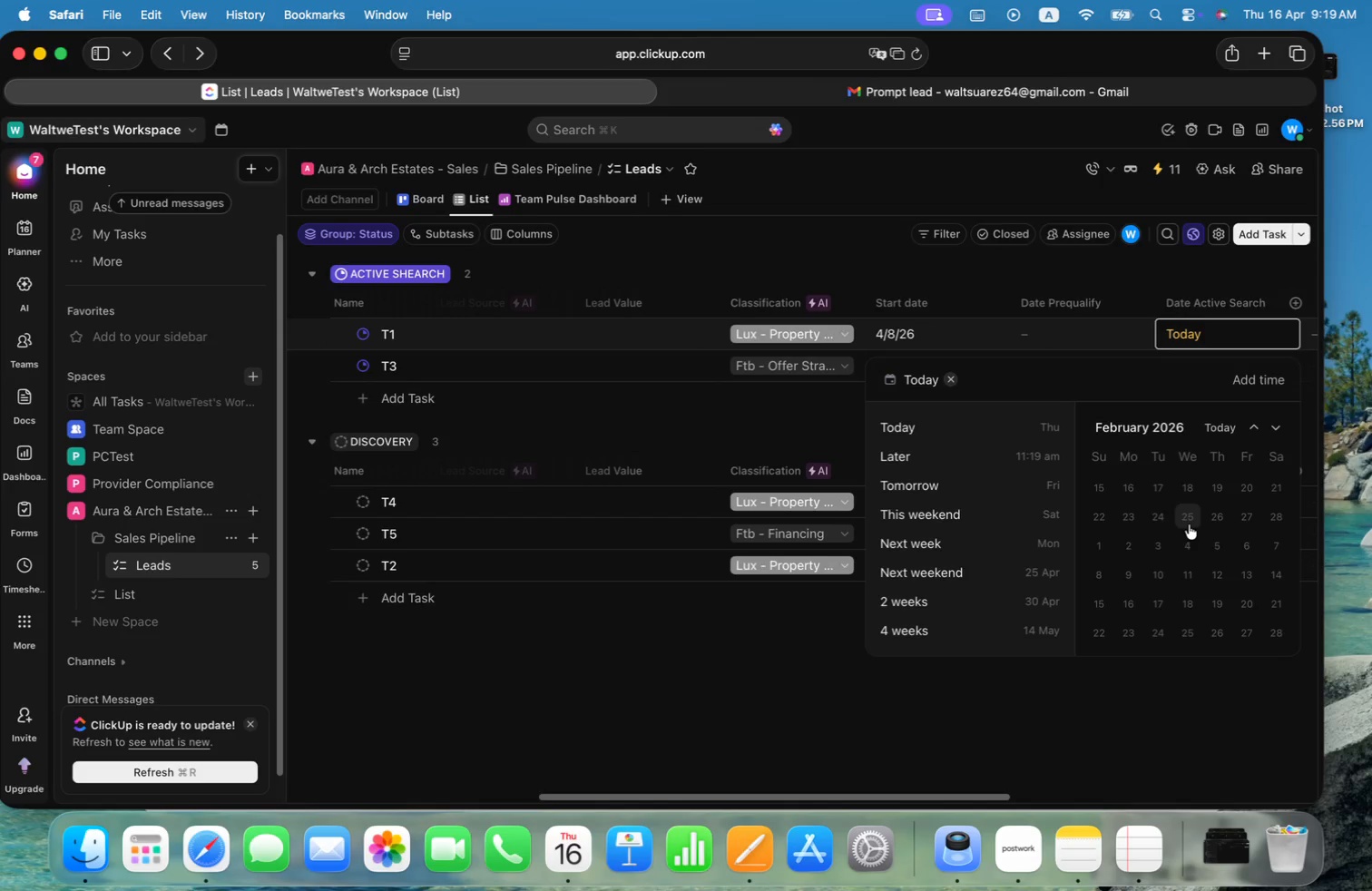 
left_click([1189, 522])
 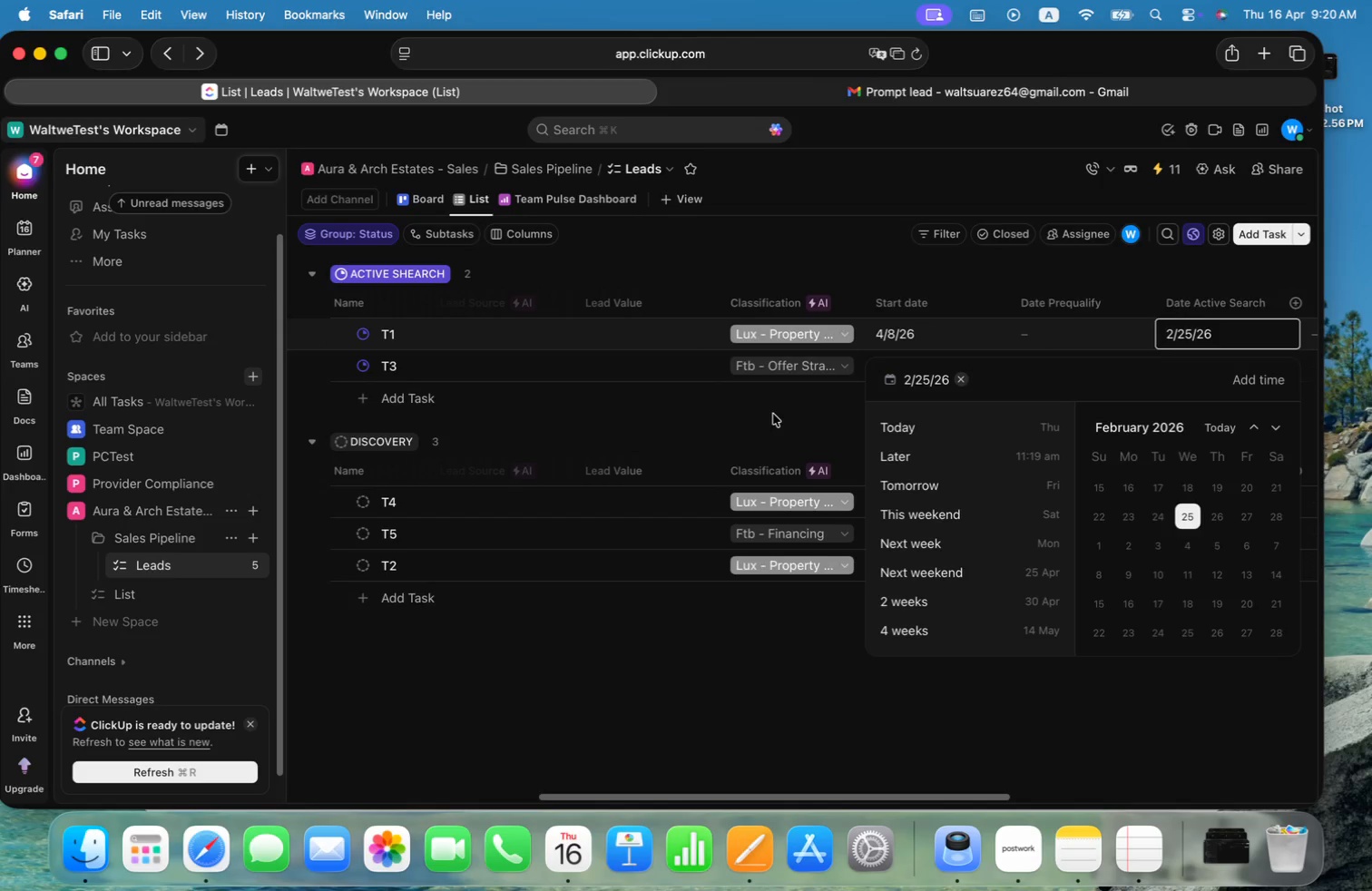 
left_click([750, 419])
 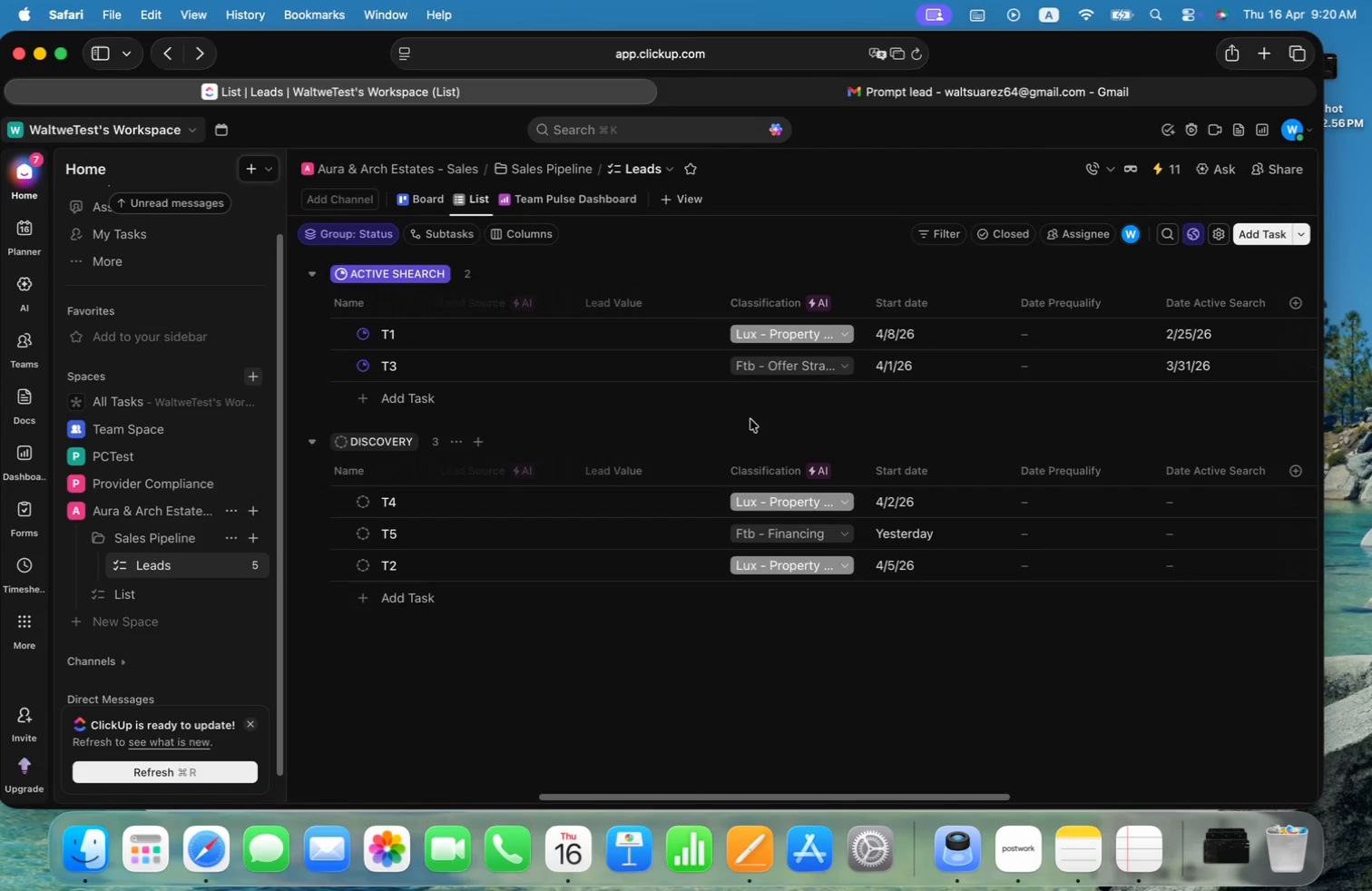 
wait(15.13)
 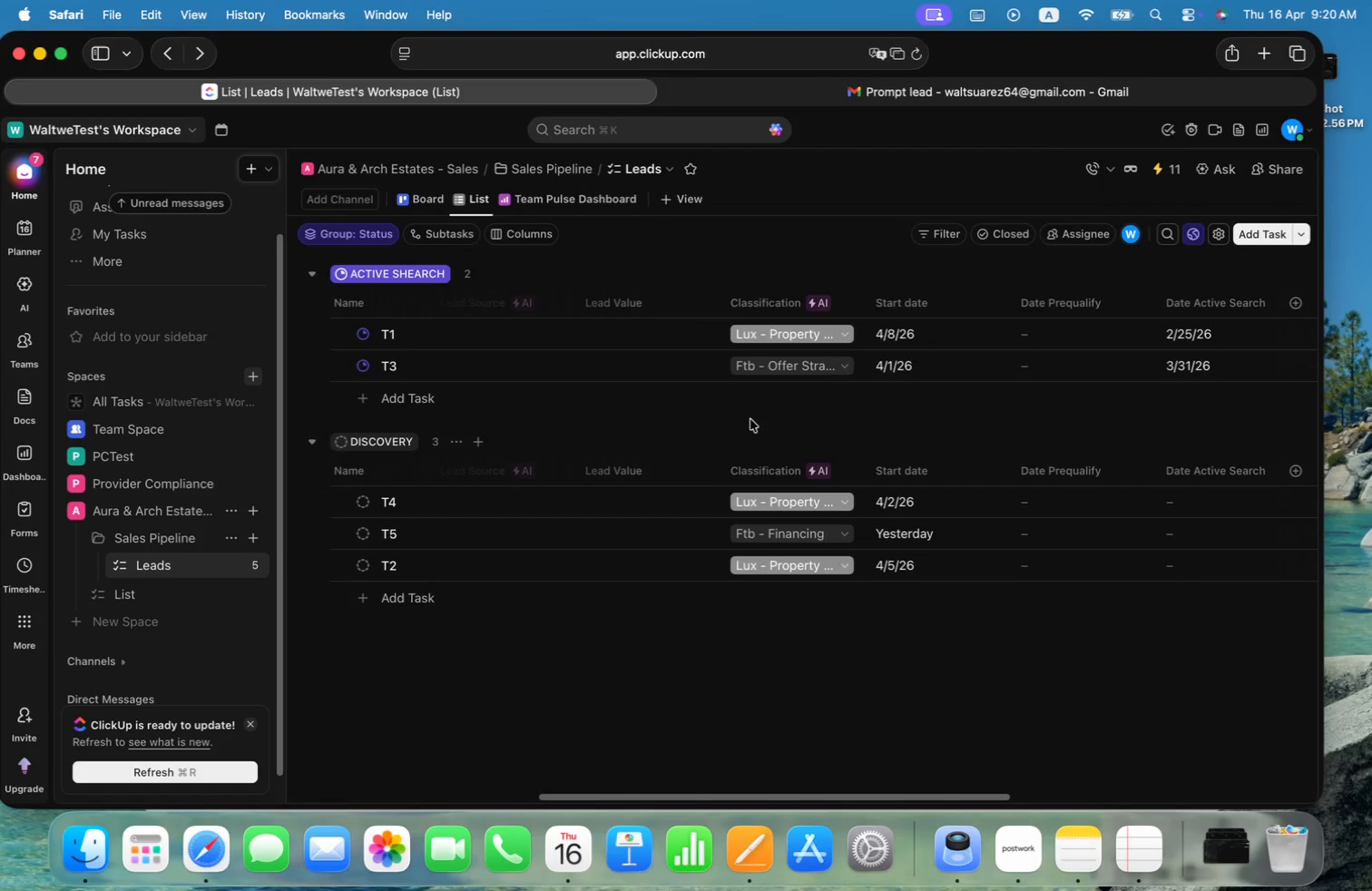 
left_click([361, 330])
 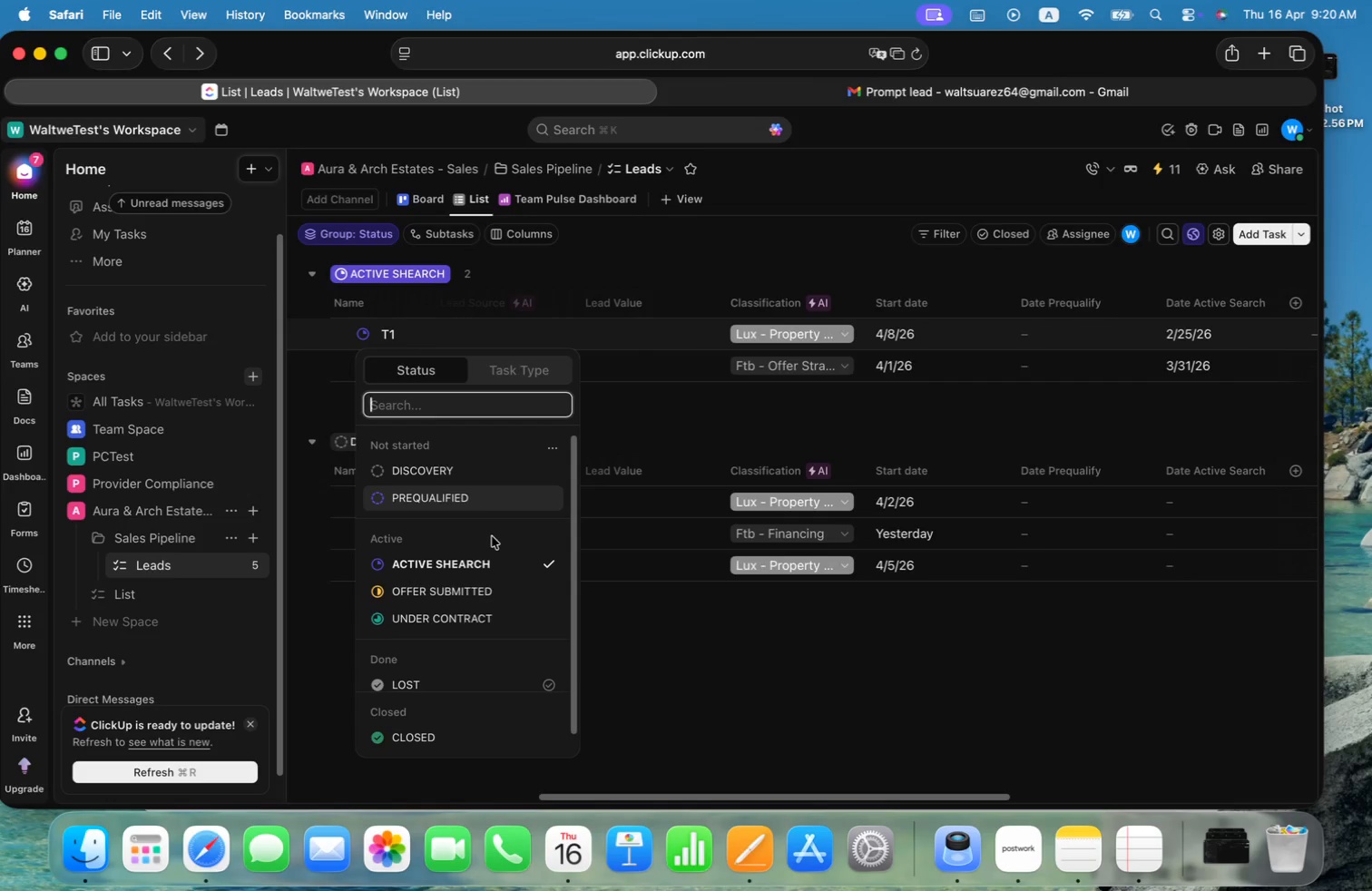 
left_click([464, 592])
 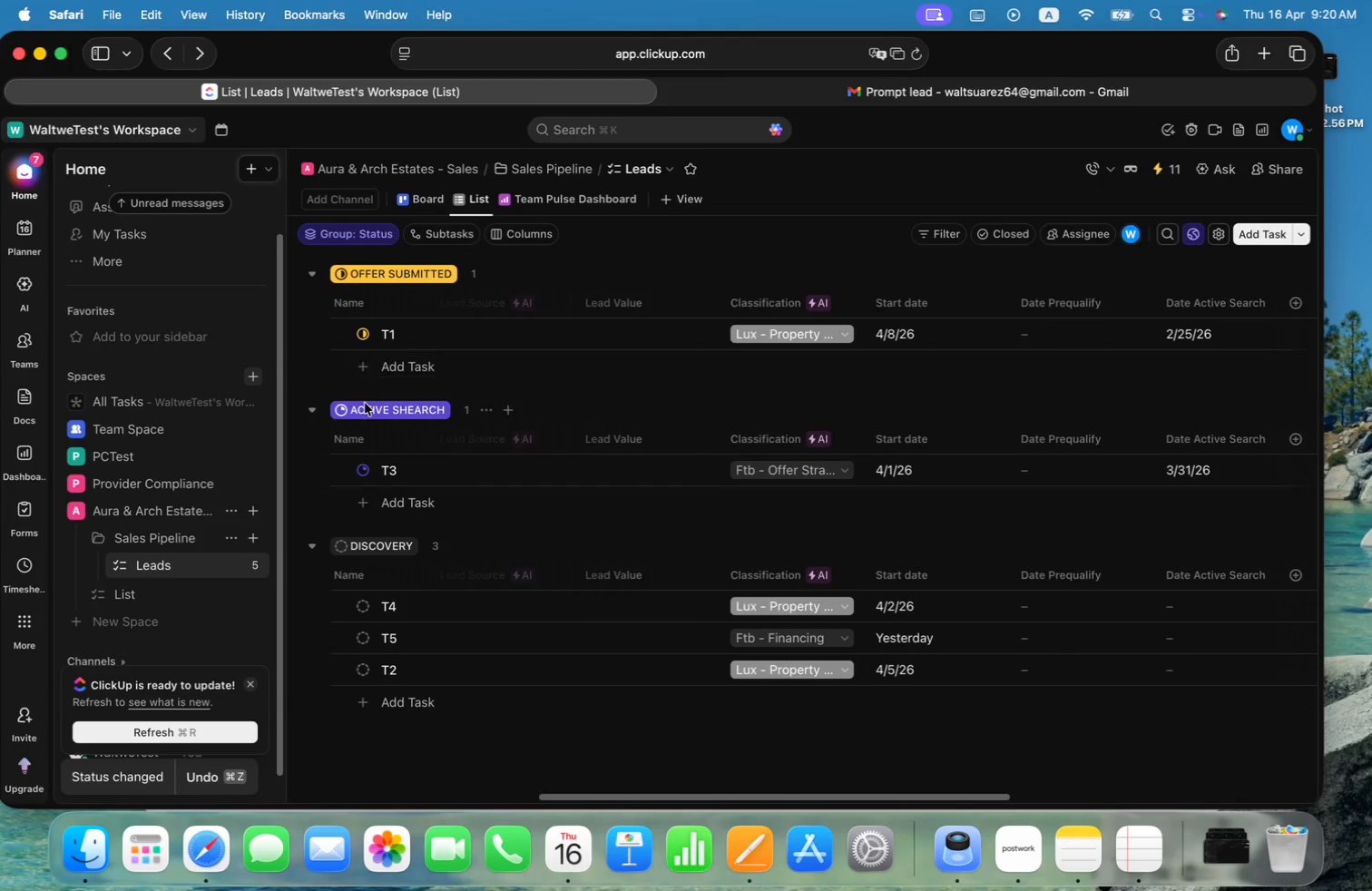 
left_click([360, 465])
 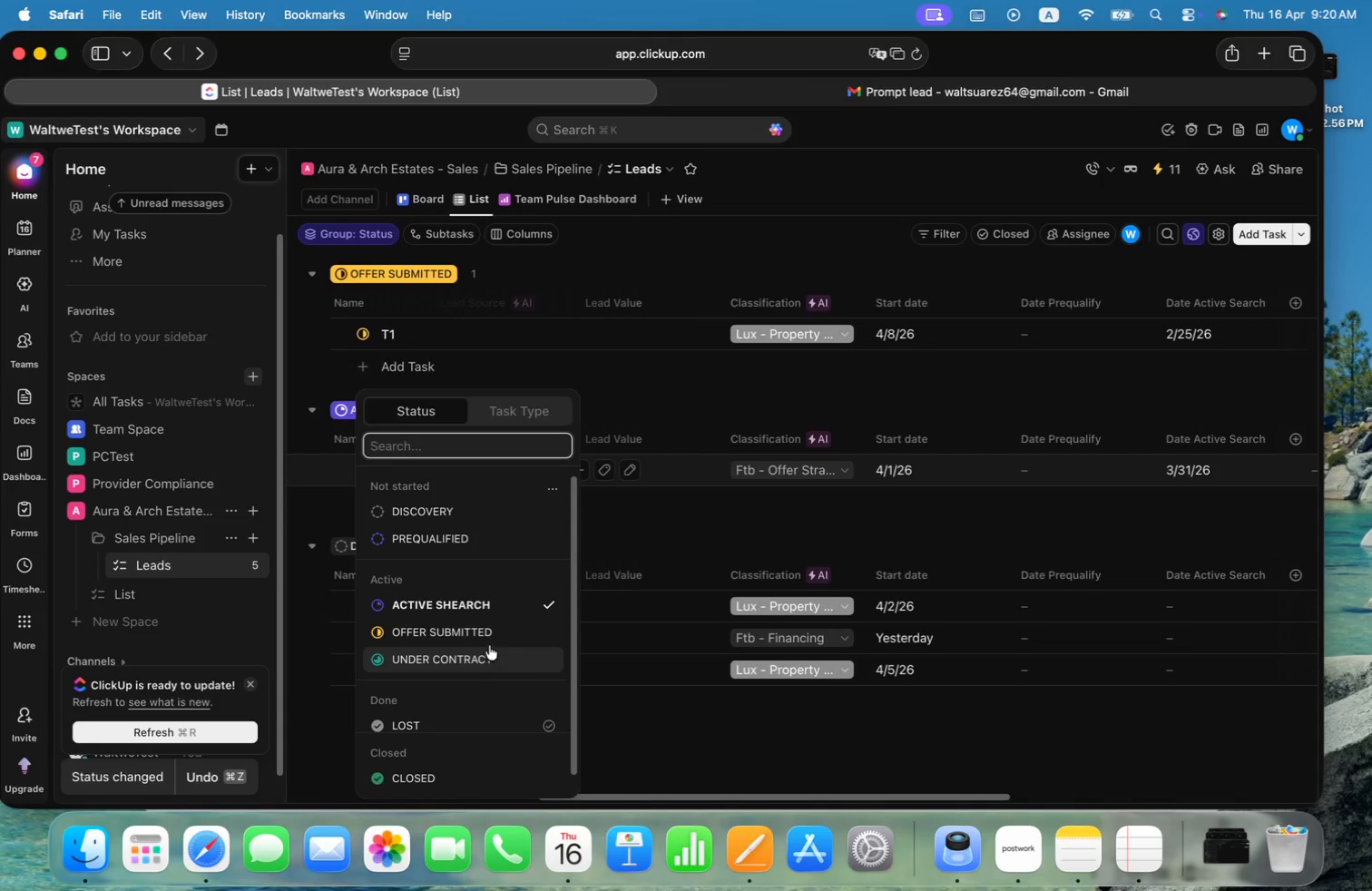 
left_click([476, 632])
 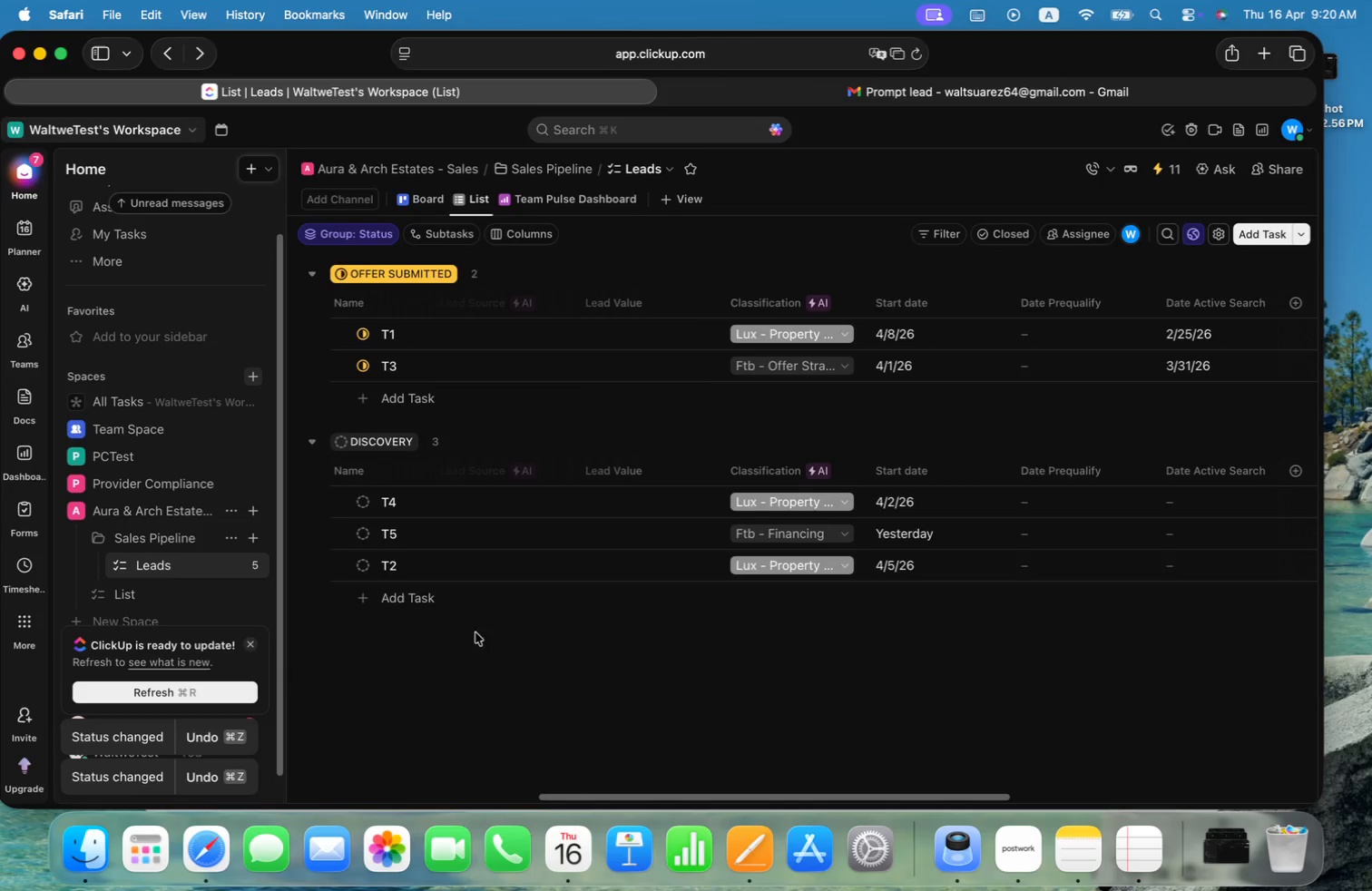 
mouse_move([385, 507])
 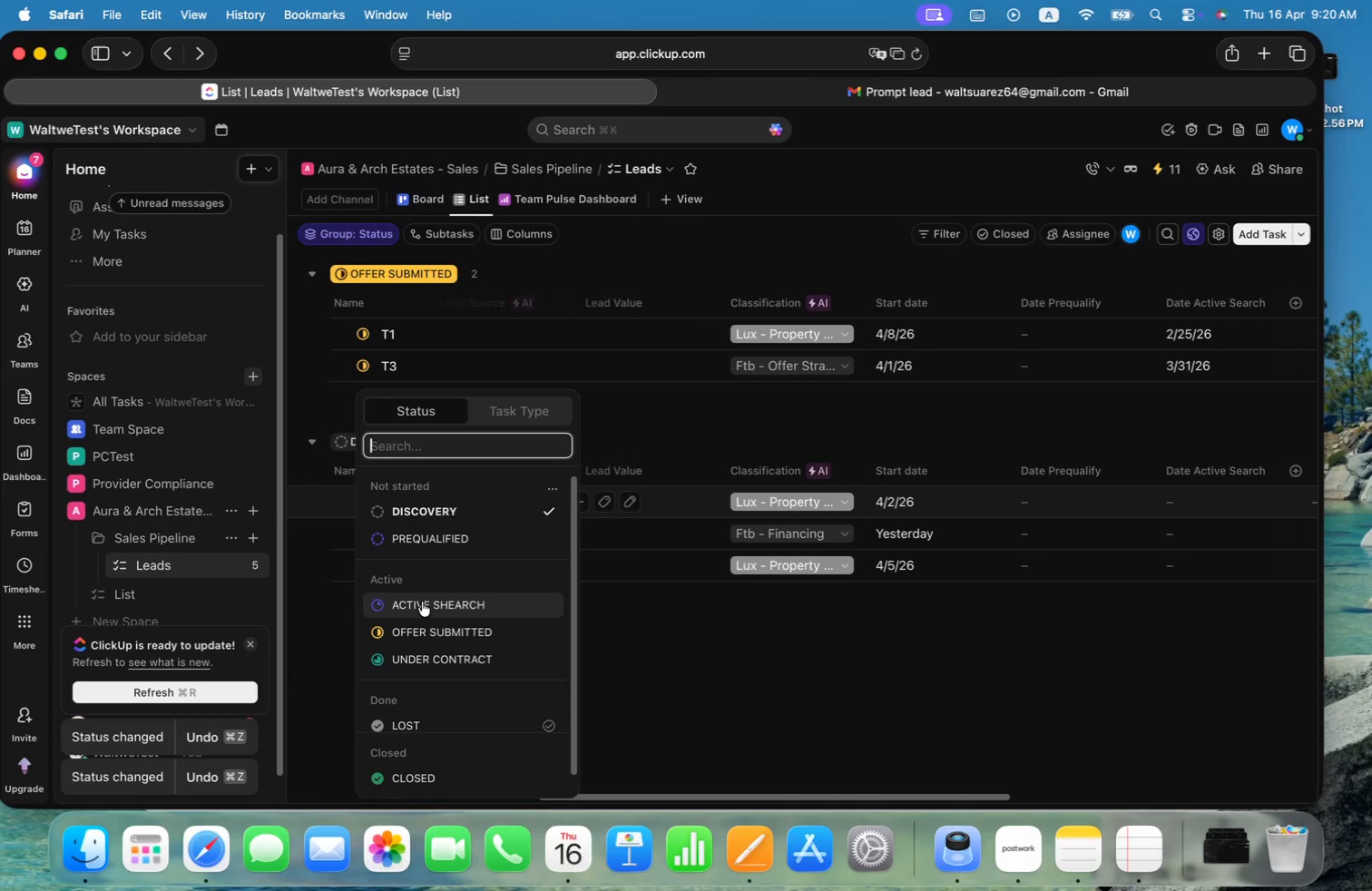 
left_click([421, 603])
 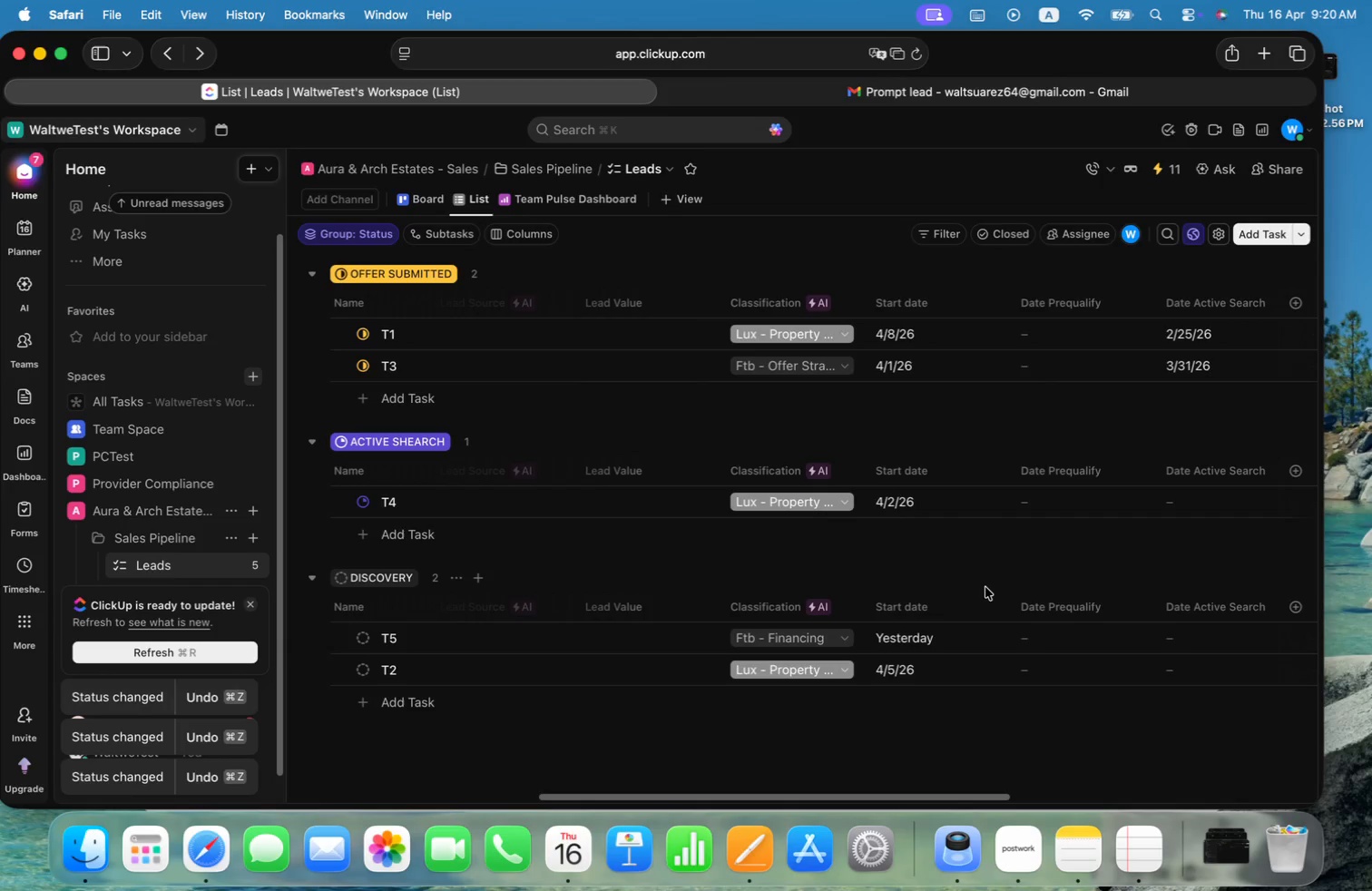 
scroll: coordinate [1078, 570], scroll_direction: down, amount: 23.0
 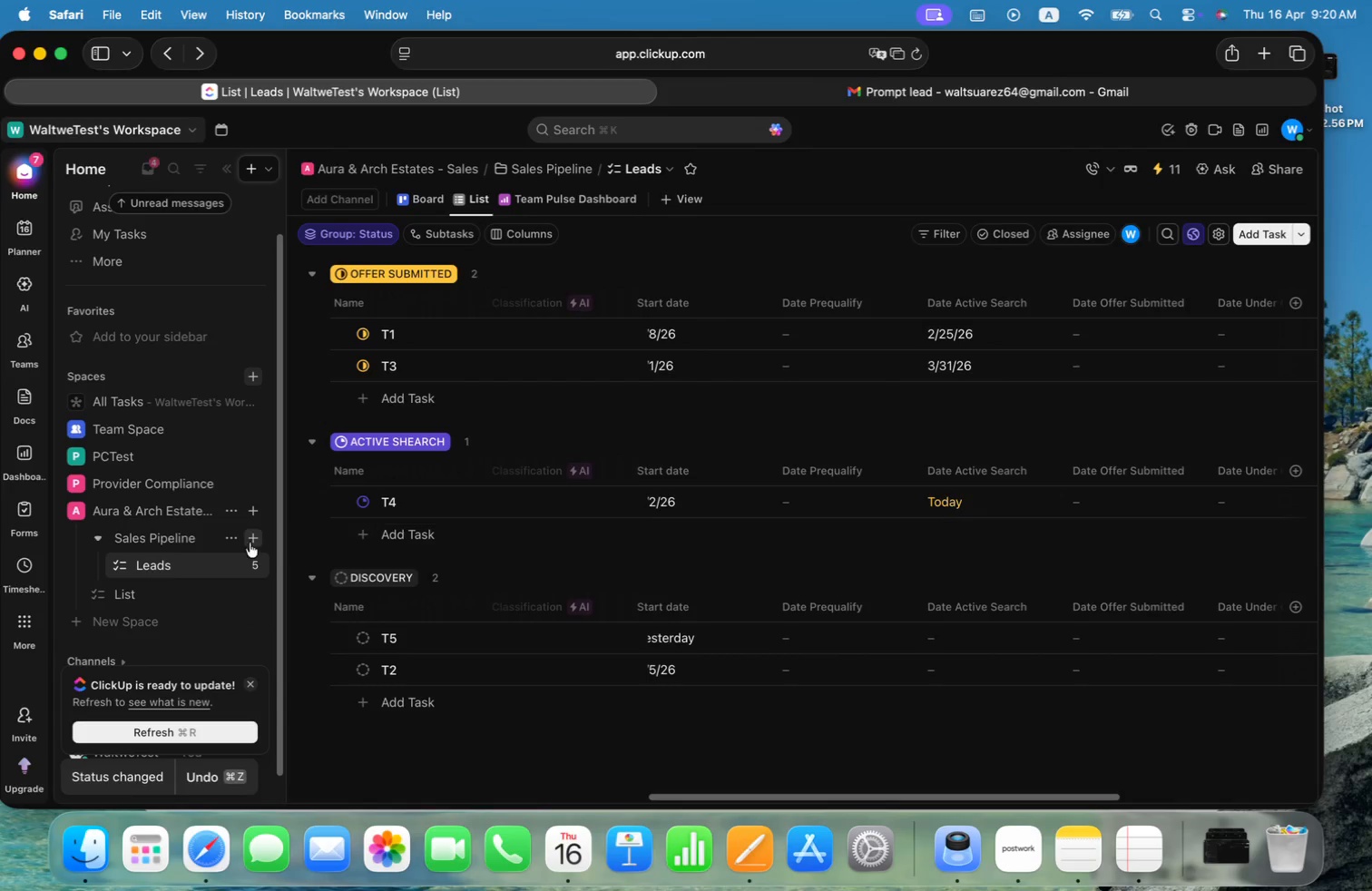 
left_click([230, 563])
 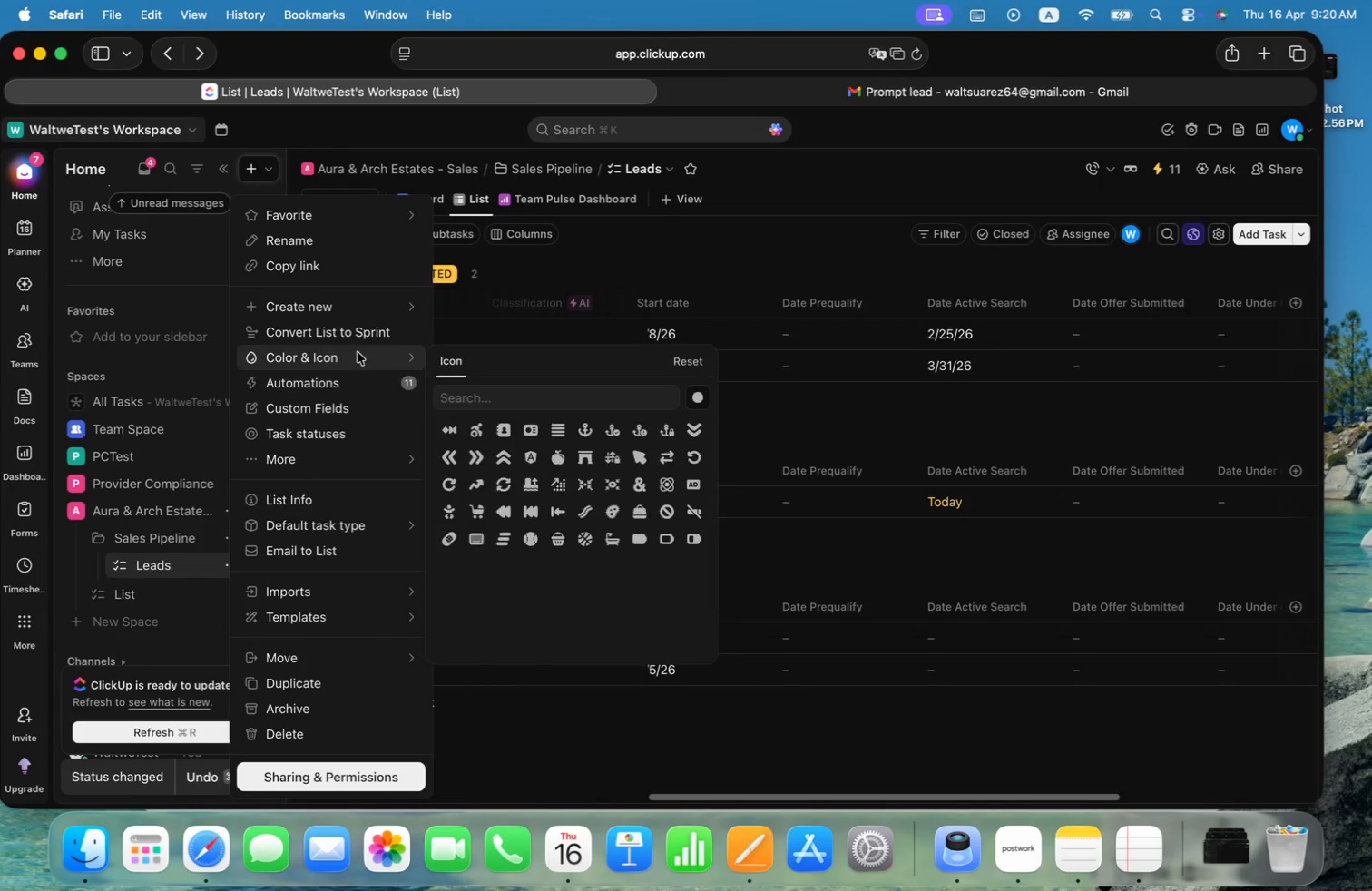 
left_click([325, 382])
 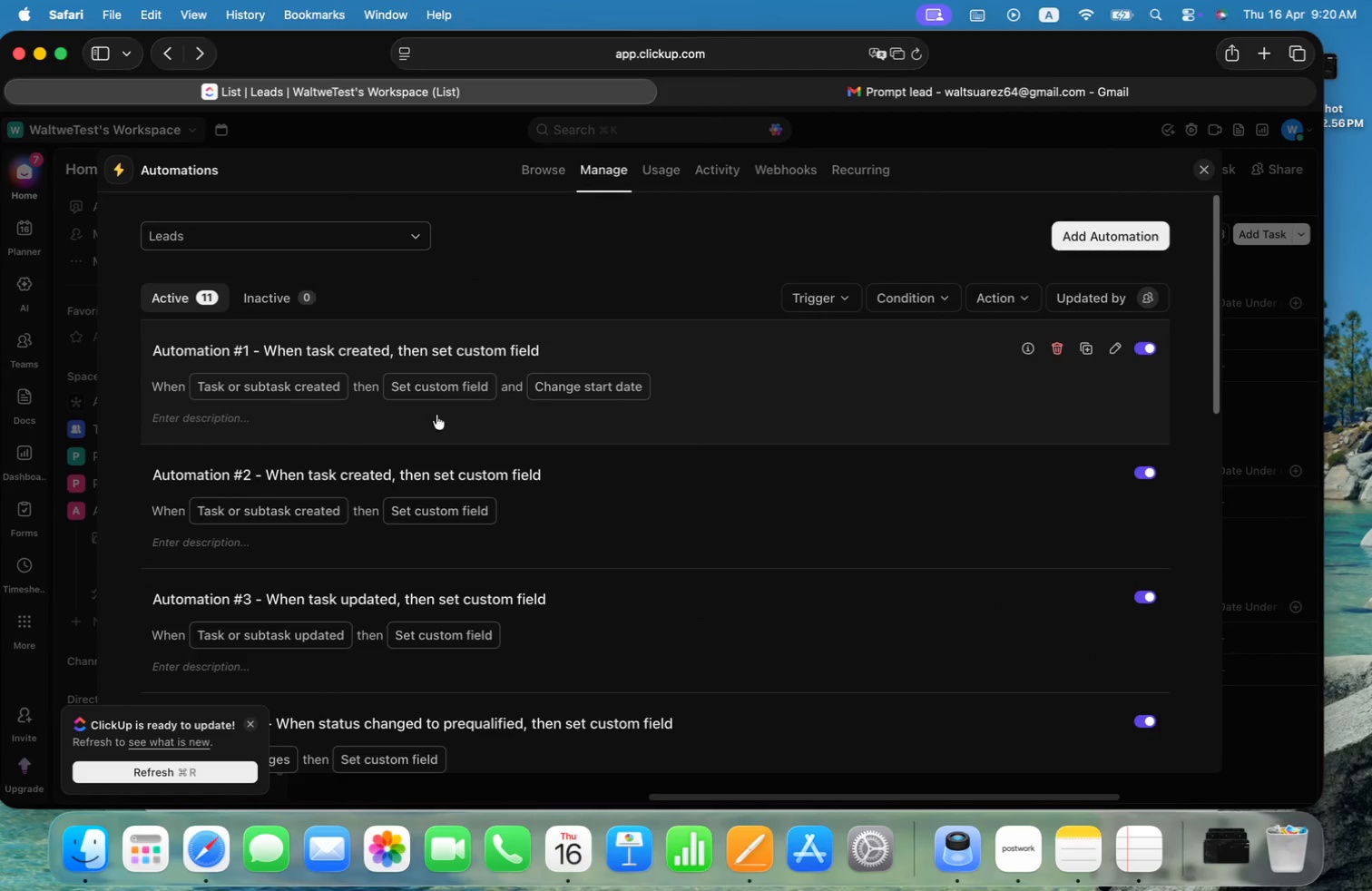 
scroll: coordinate [608, 476], scroll_direction: down, amount: 46.0
 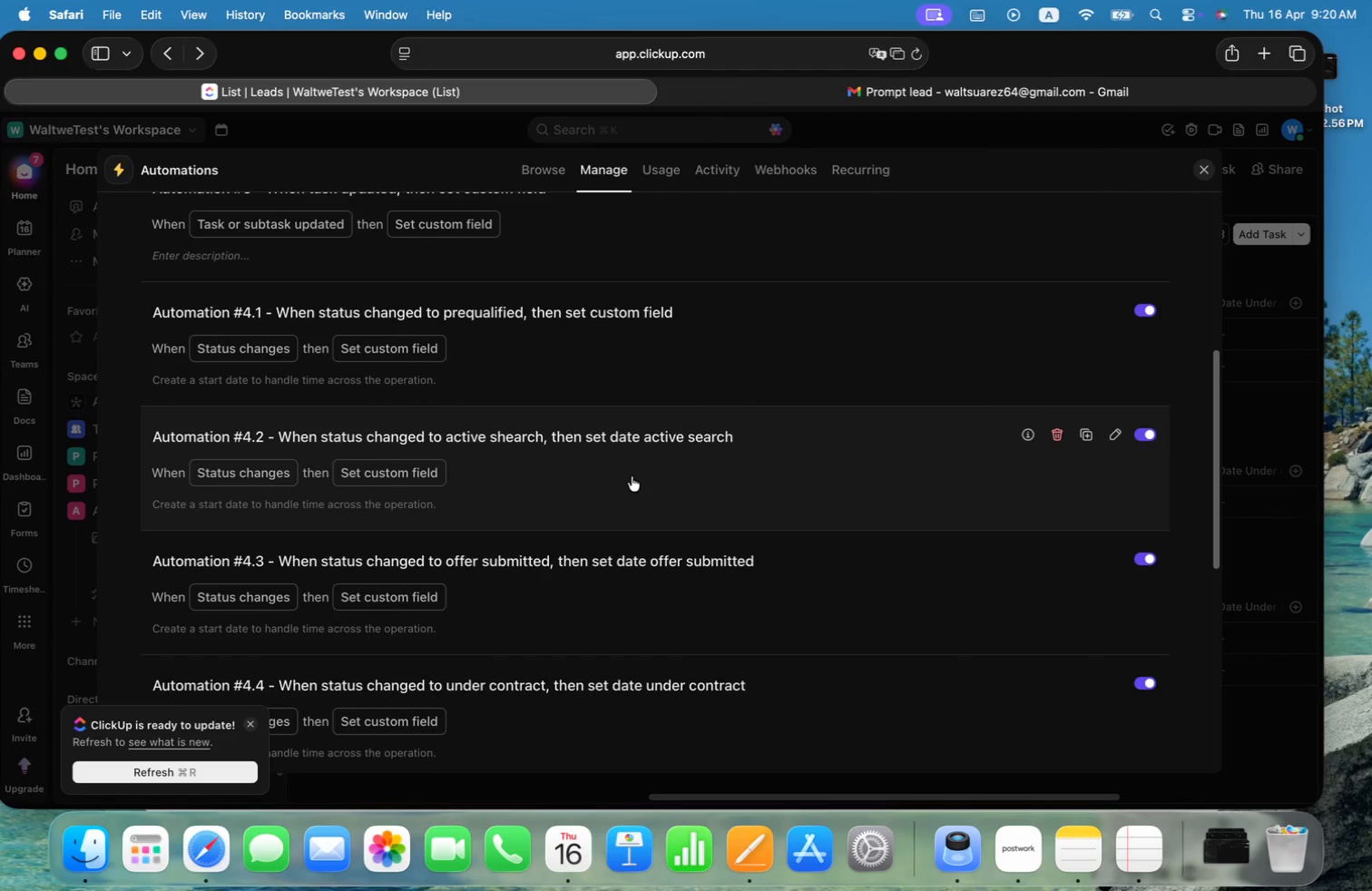 
left_click([637, 481])
 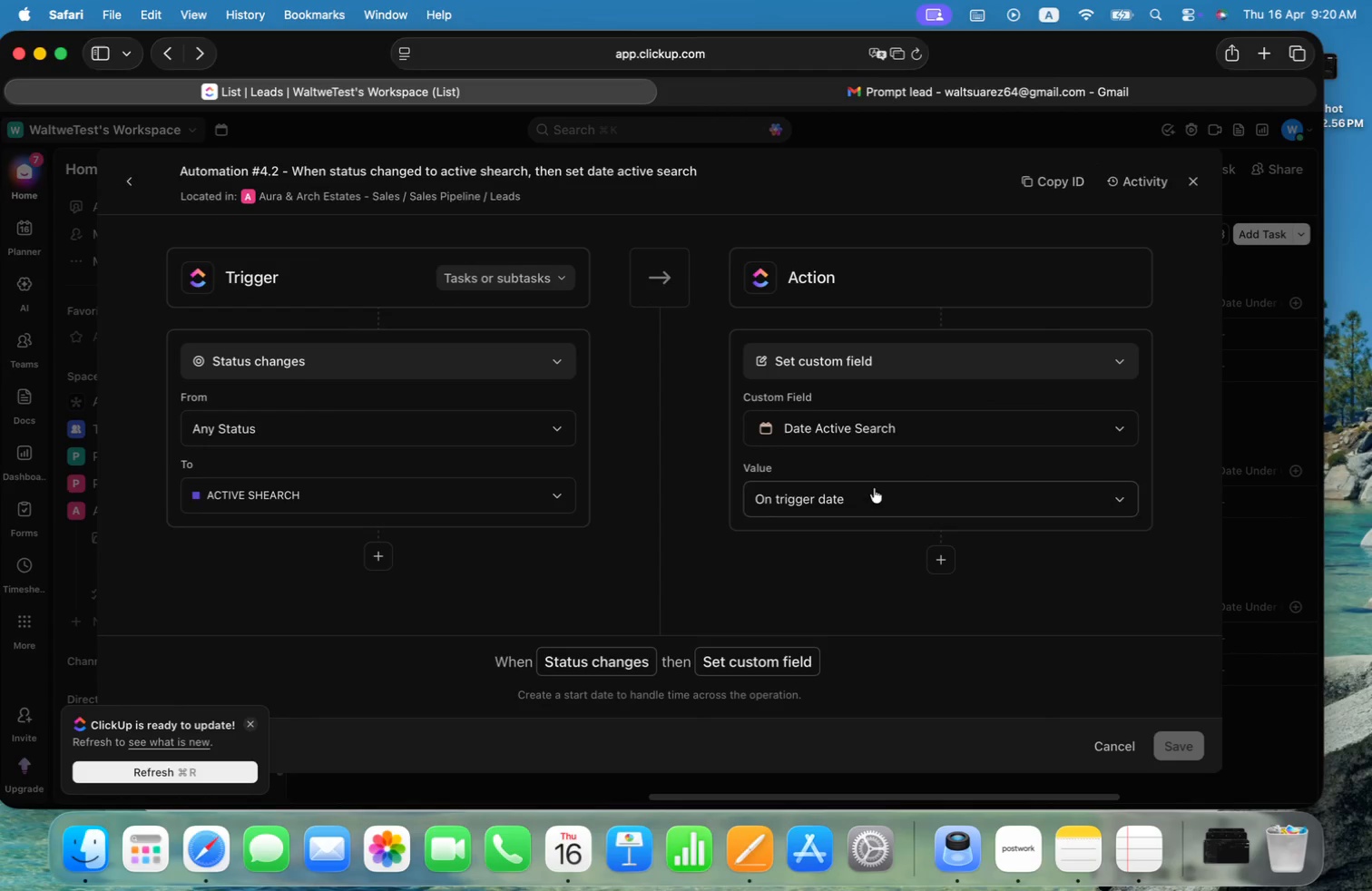 
left_click([132, 182])
 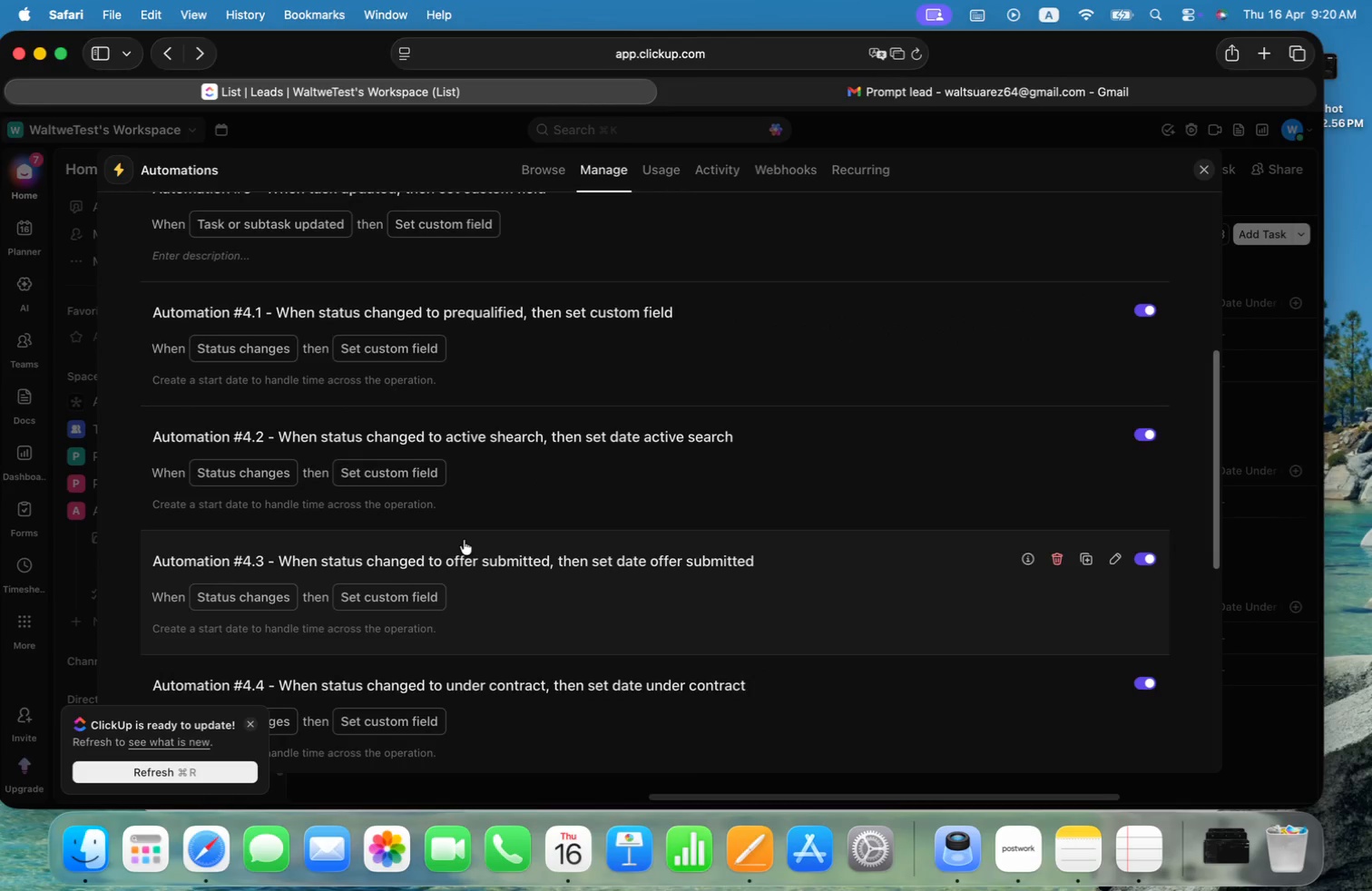 
scroll: coordinate [464, 540], scroll_direction: down, amount: 60.0
 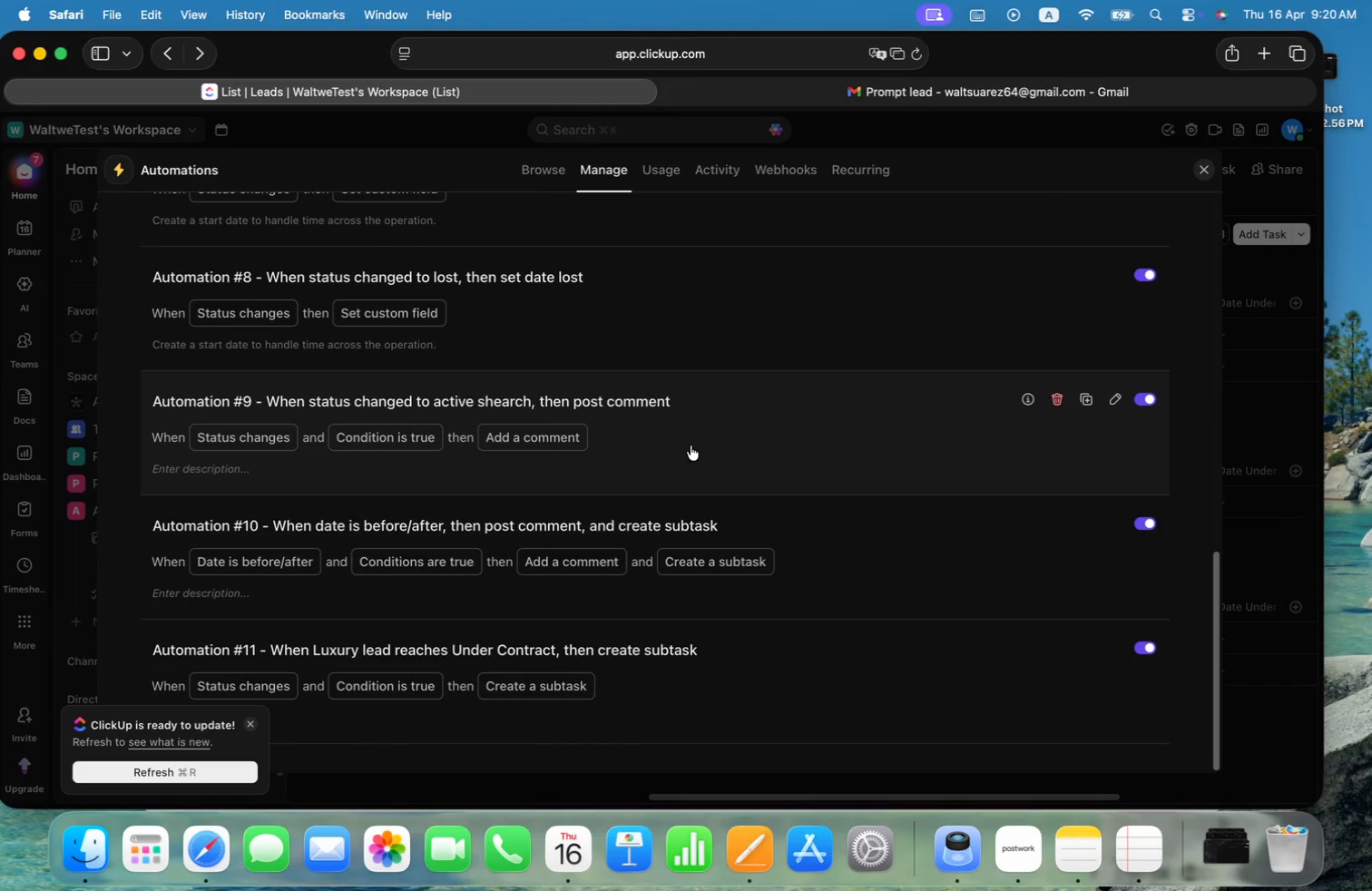 
left_click([886, 563])
 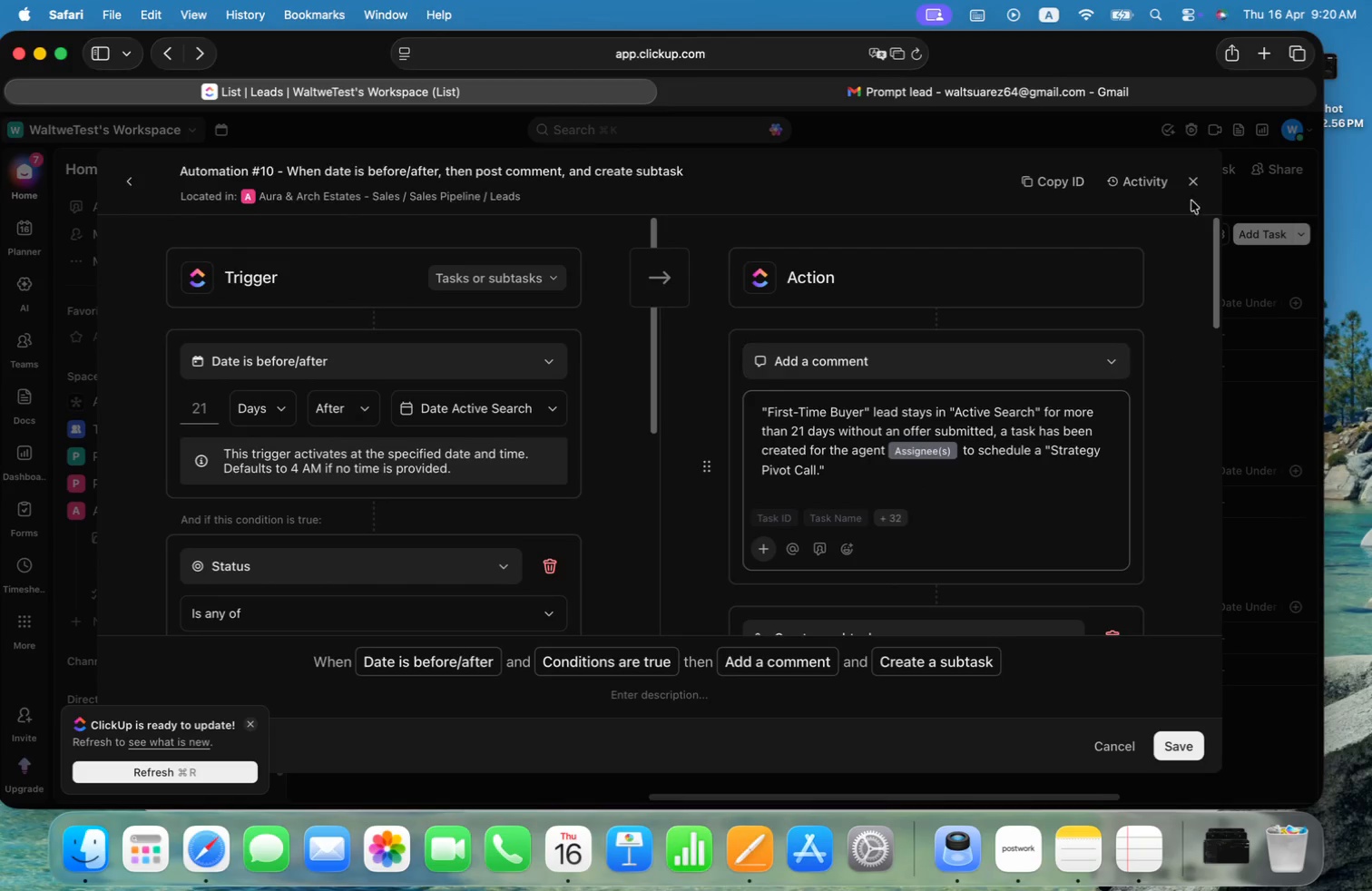 
left_click([1192, 178])
 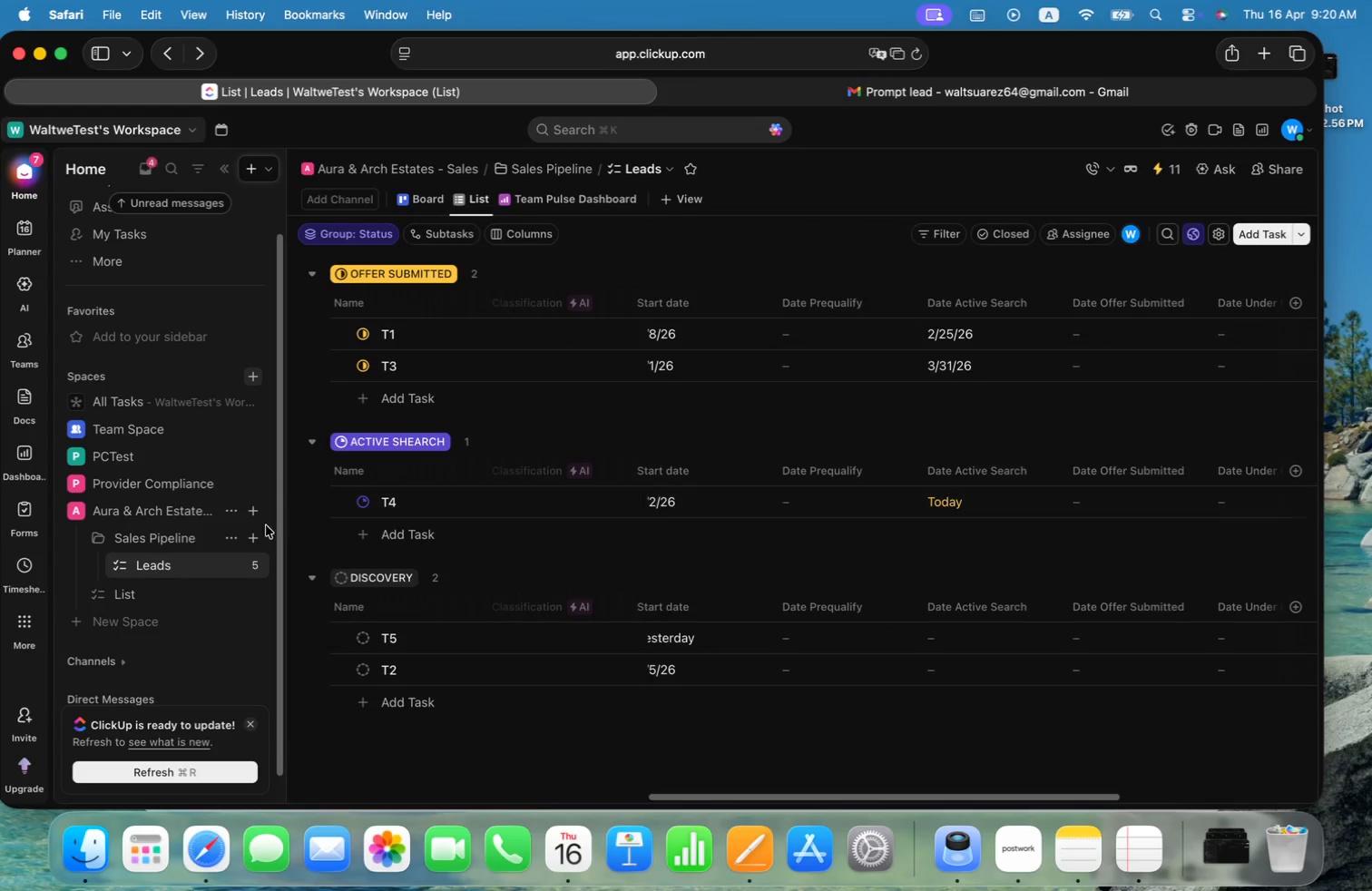 
left_click([229, 563])
 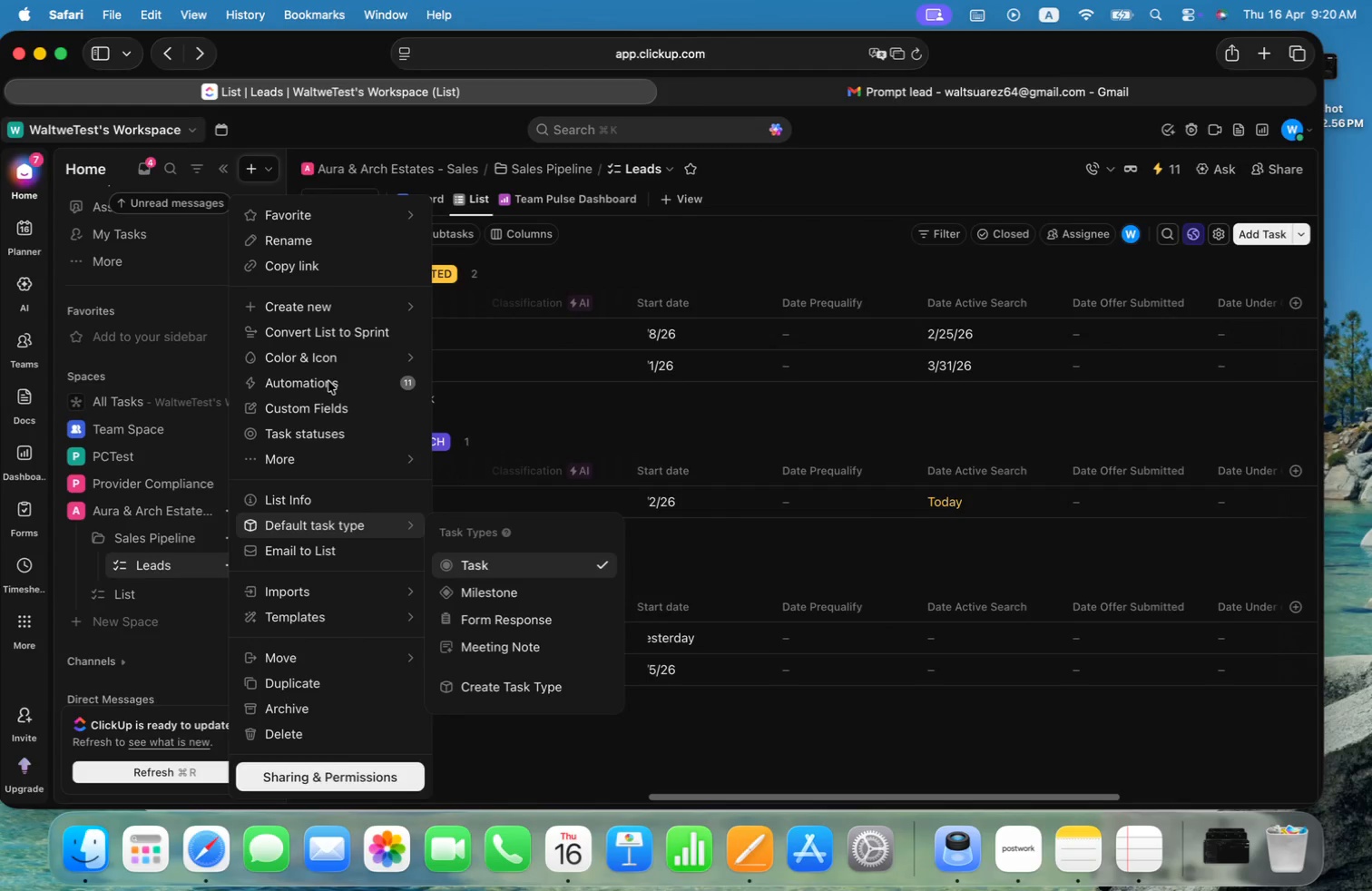 
left_click([327, 384])
 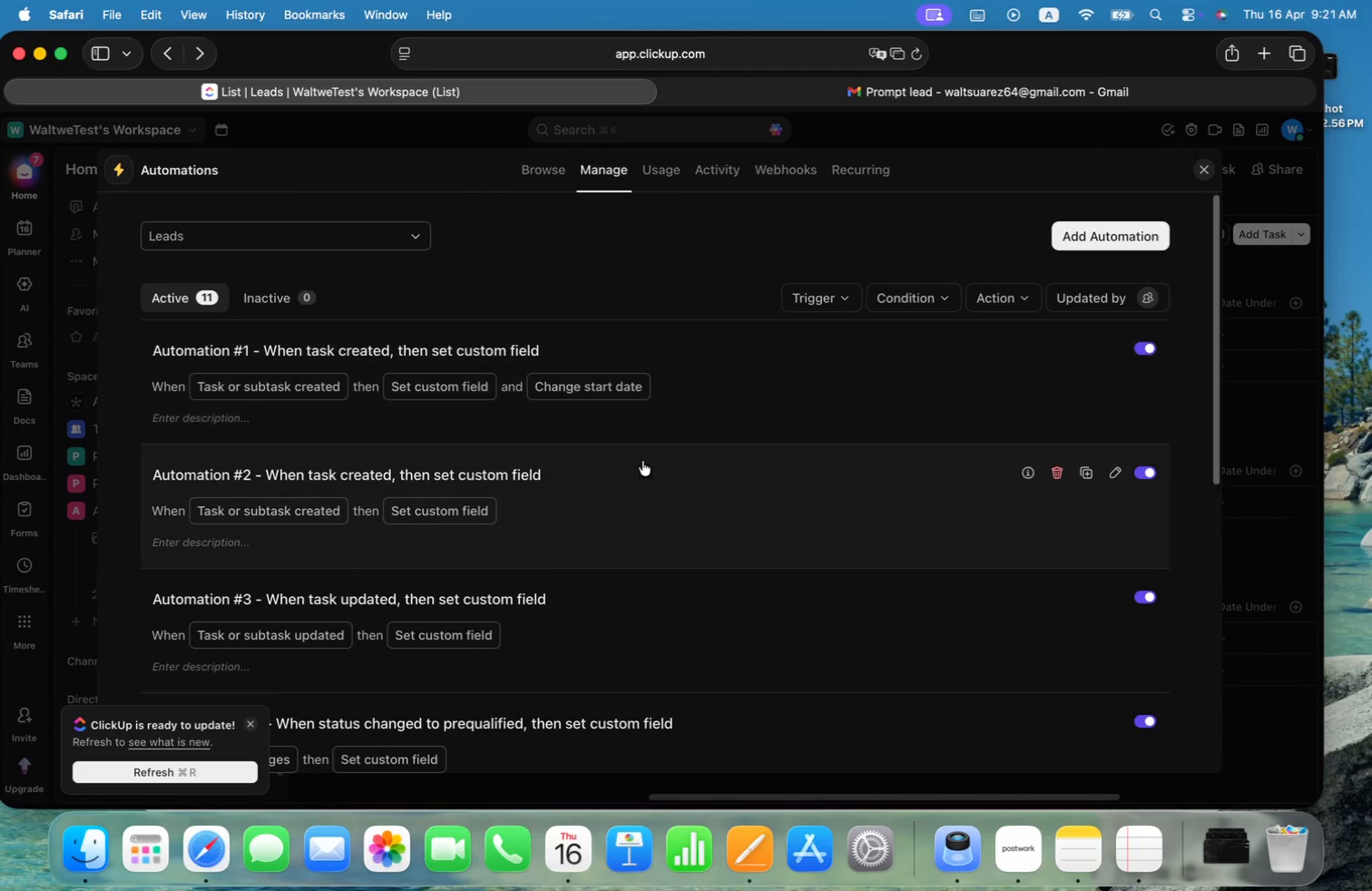 
scroll: coordinate [676, 538], scroll_direction: down, amount: 85.0
 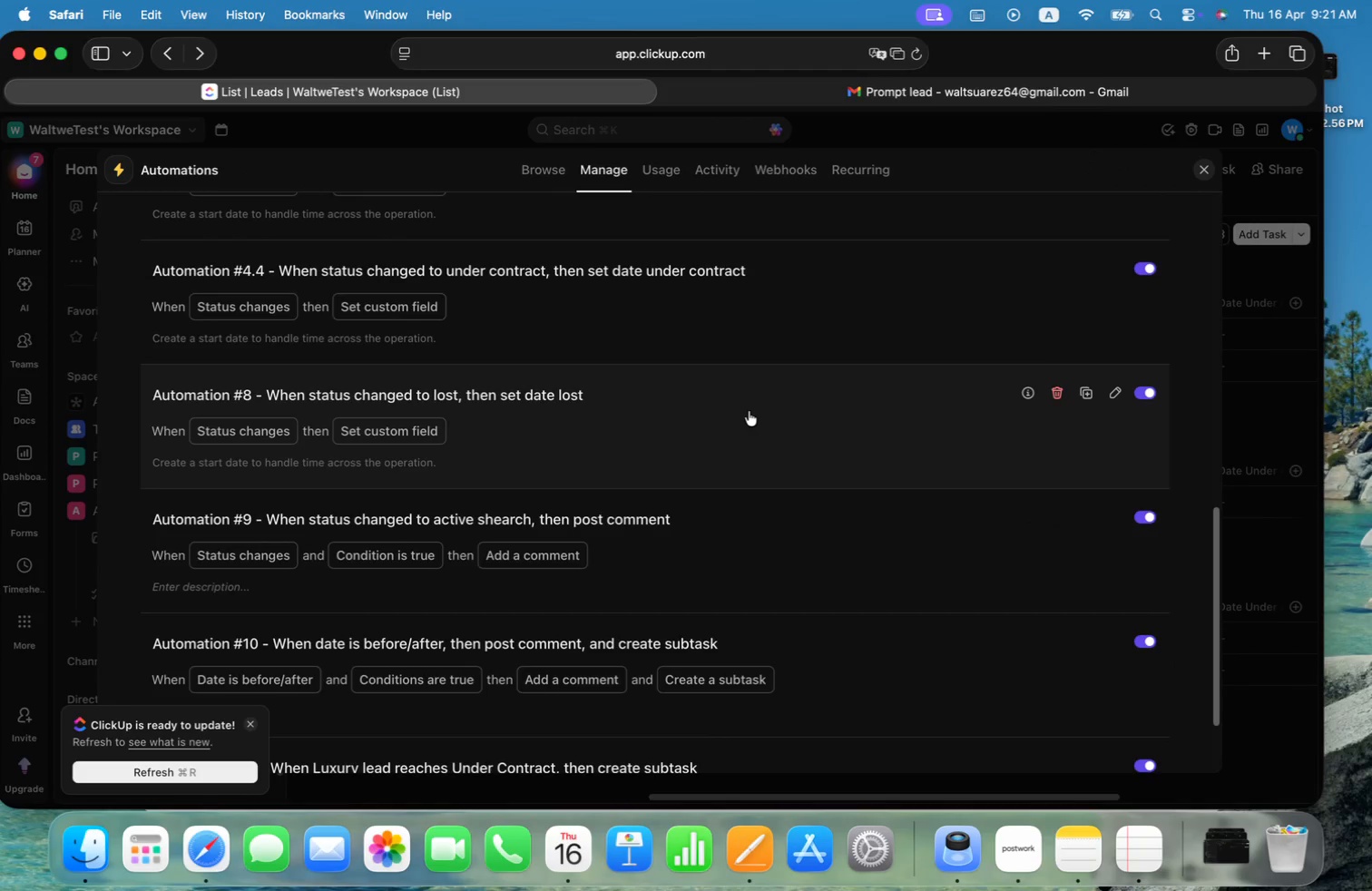 
scroll: coordinate [837, 410], scroll_direction: up, amount: 8.0
 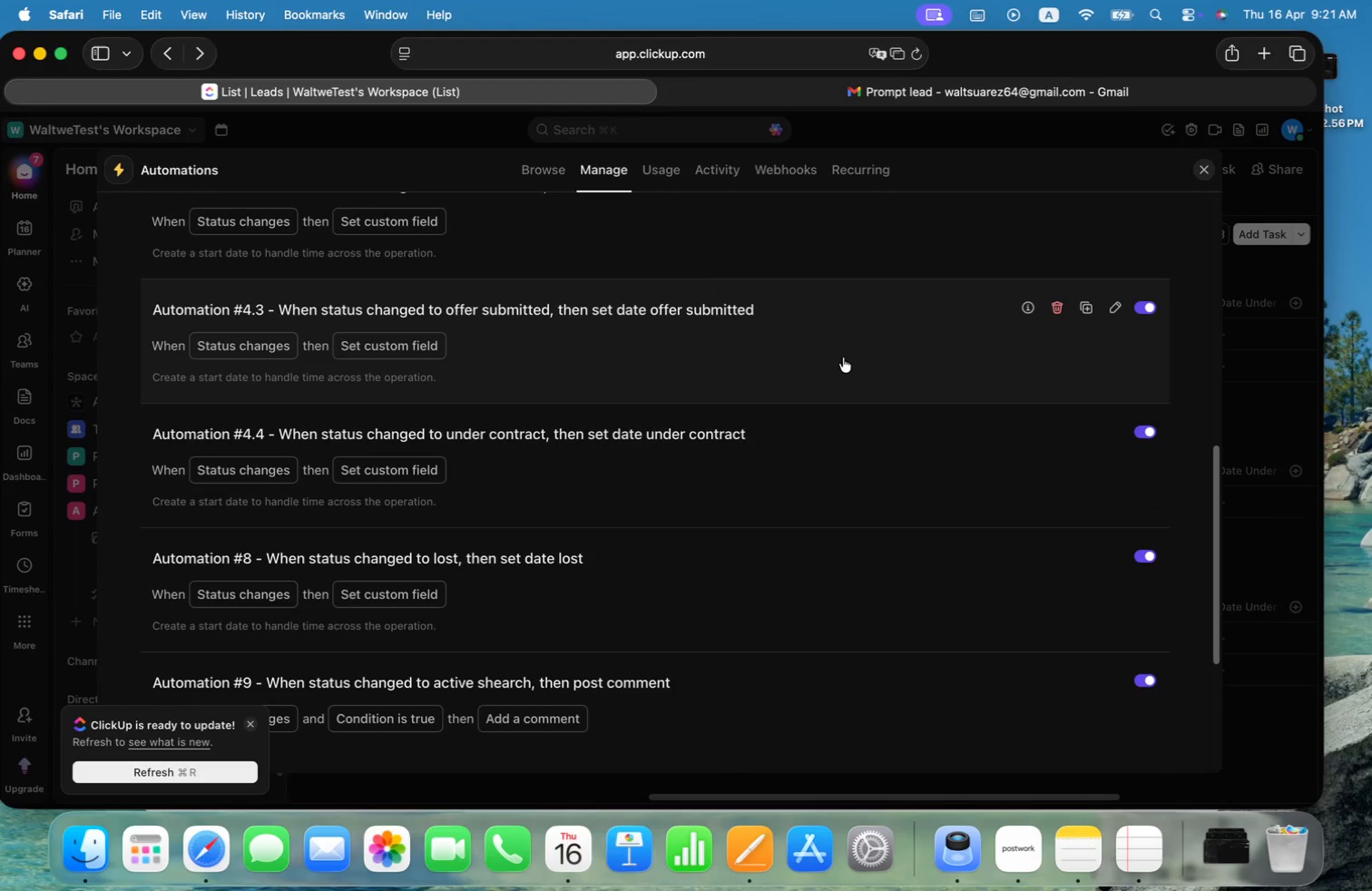 
left_click([843, 357])